 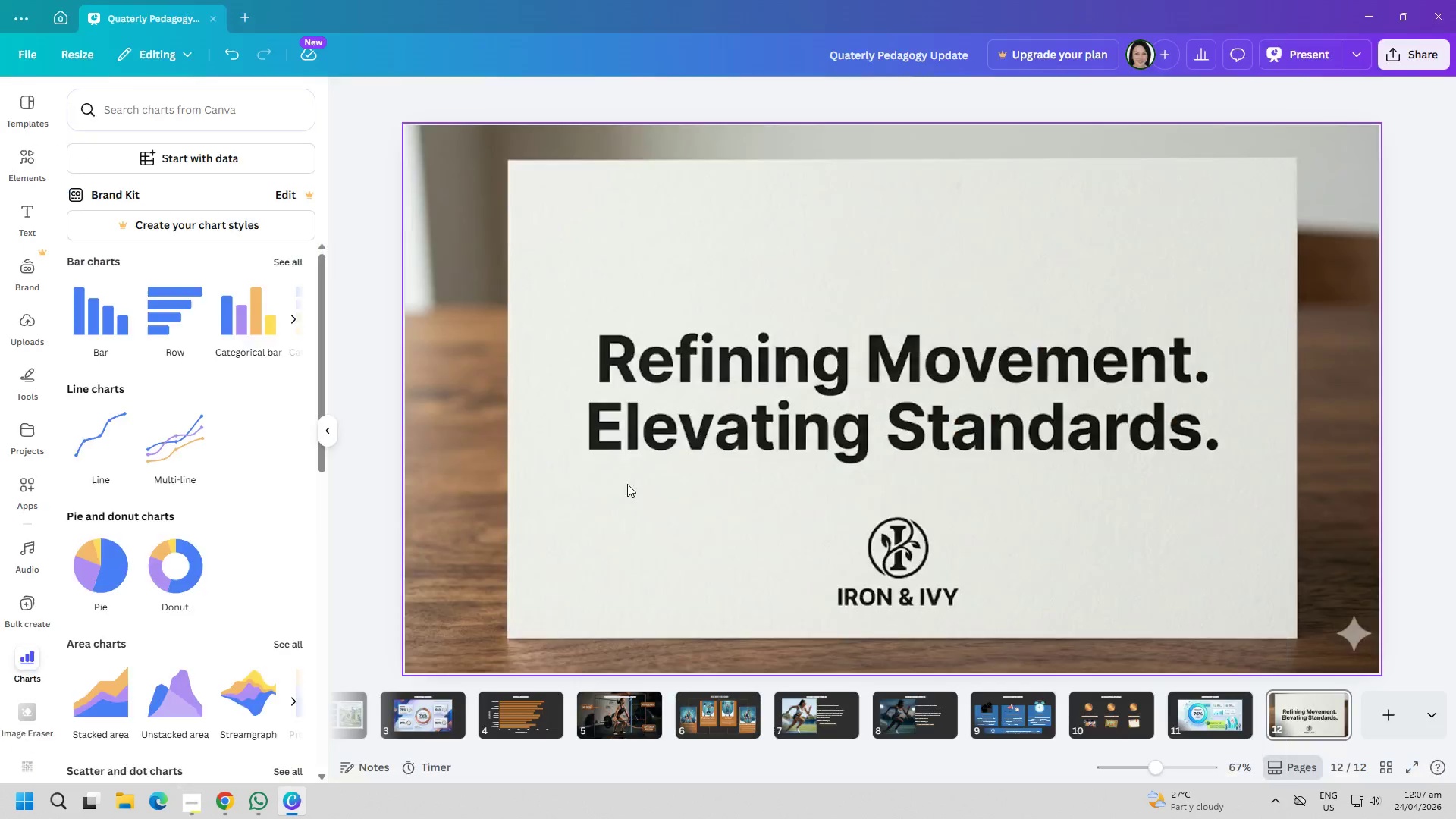 
scroll: coordinate [443, 708], scroll_direction: up, amount: 6.0
 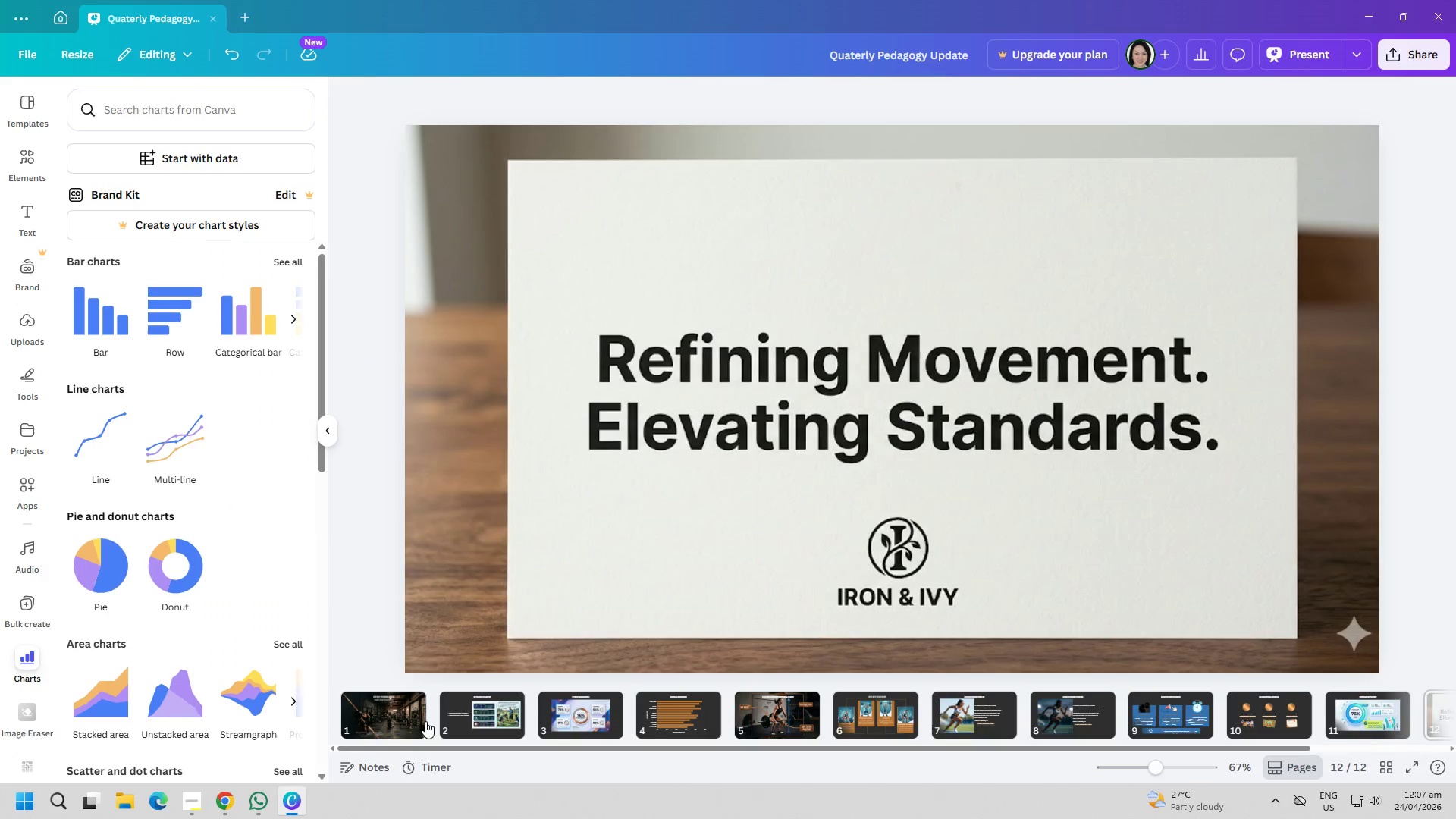 
left_click([1304, 61])
 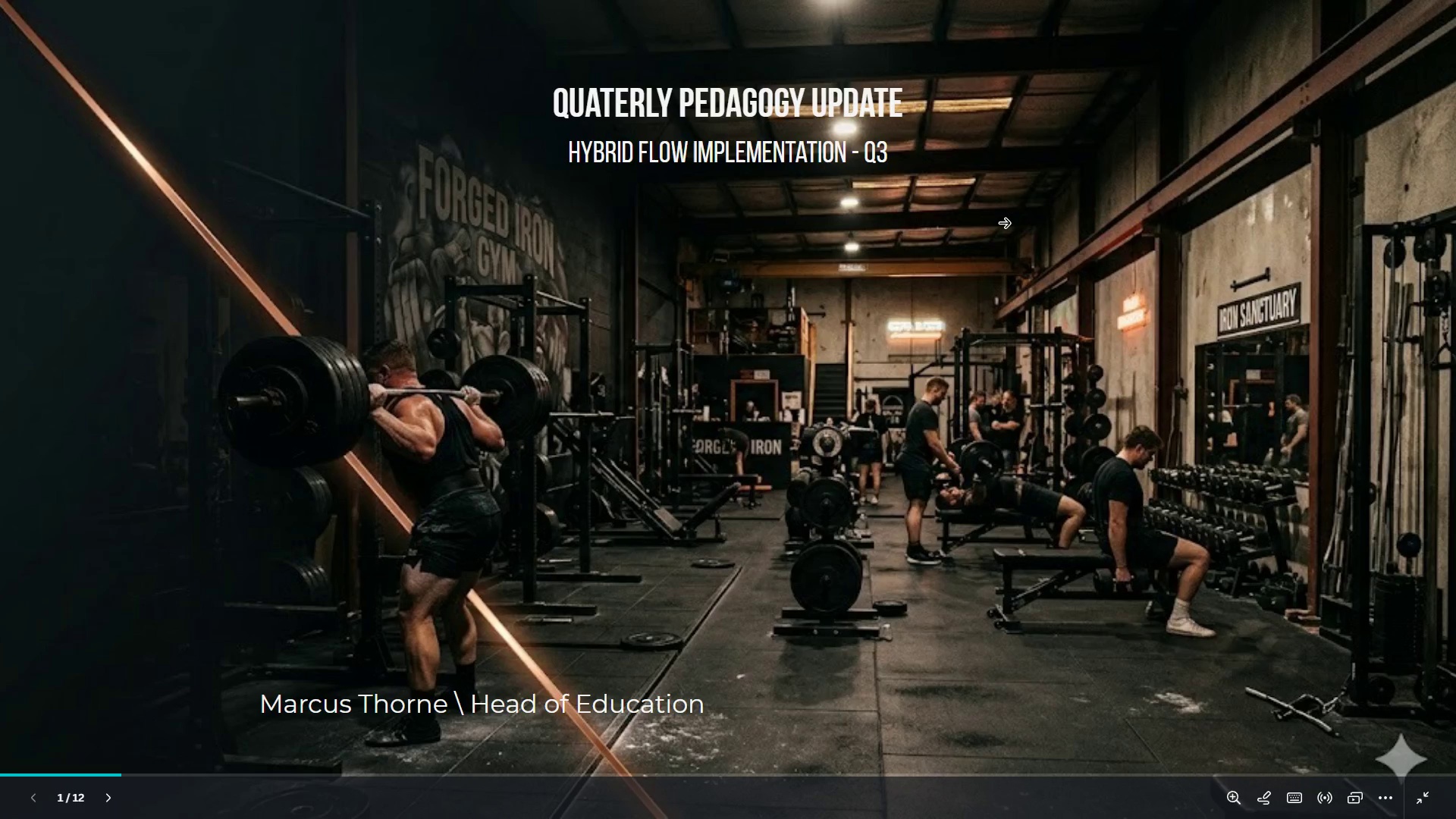 
key(ArrowRight)
 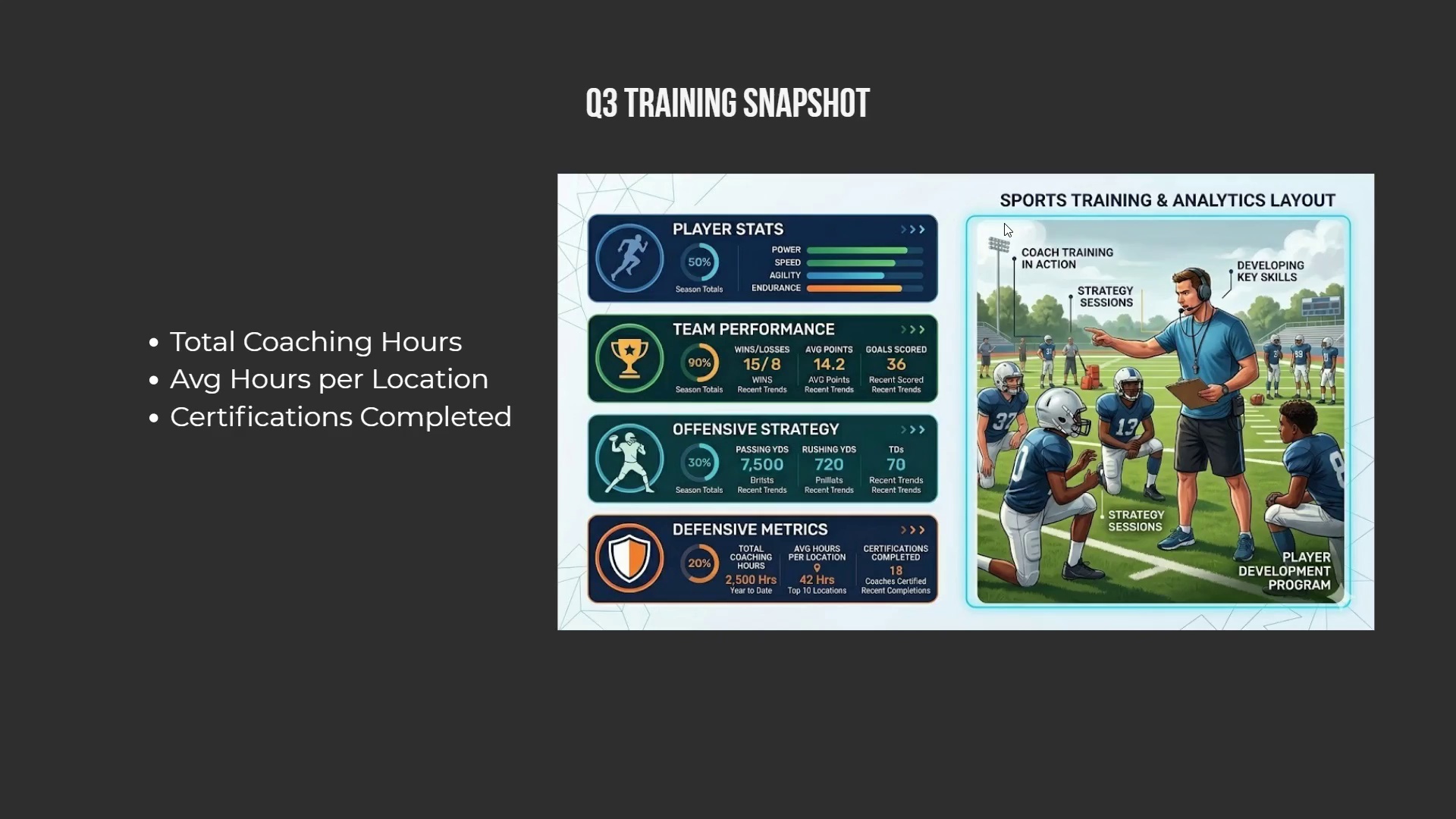 
wait(6.69)
 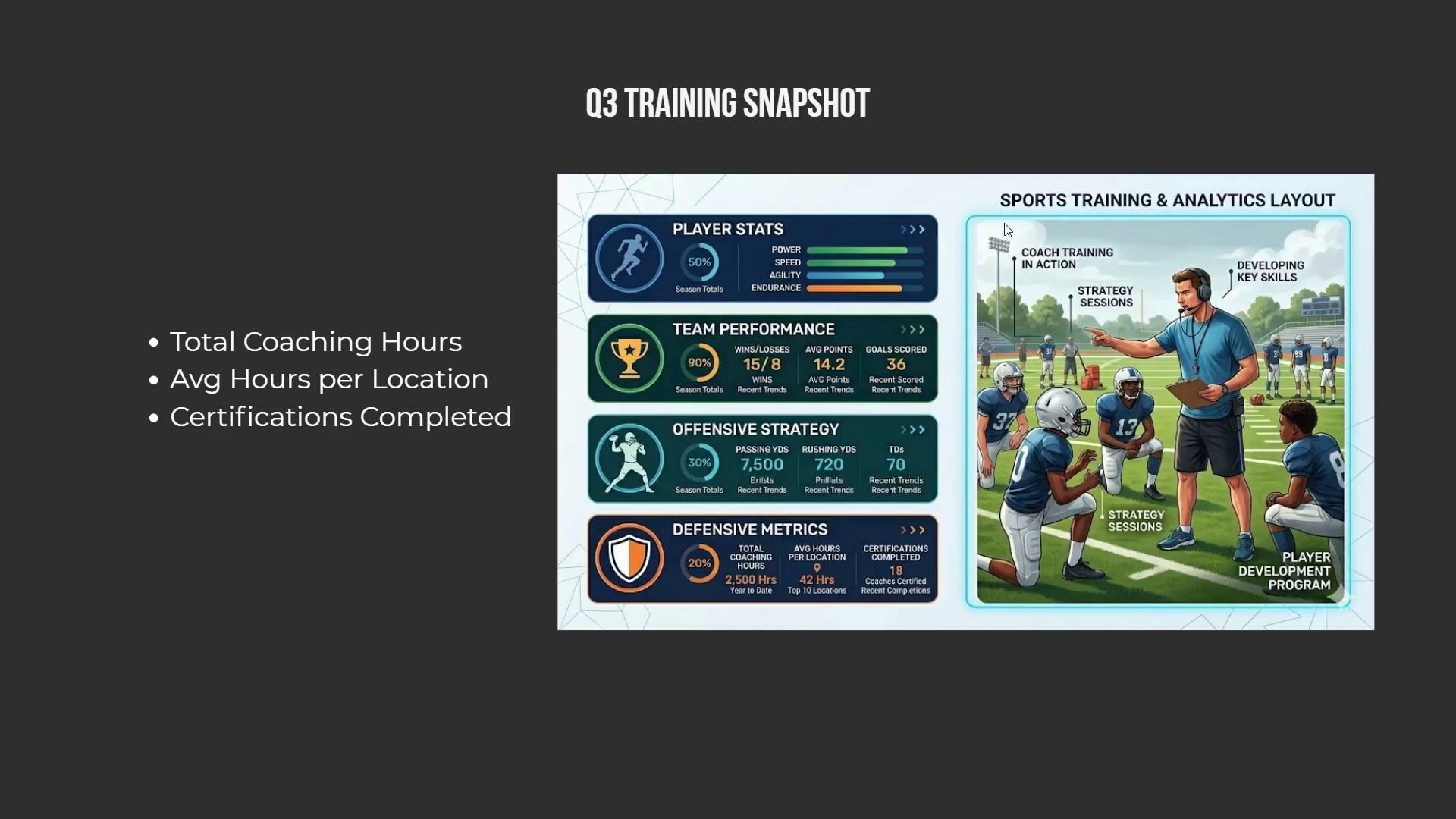 
key(ArrowRight)
 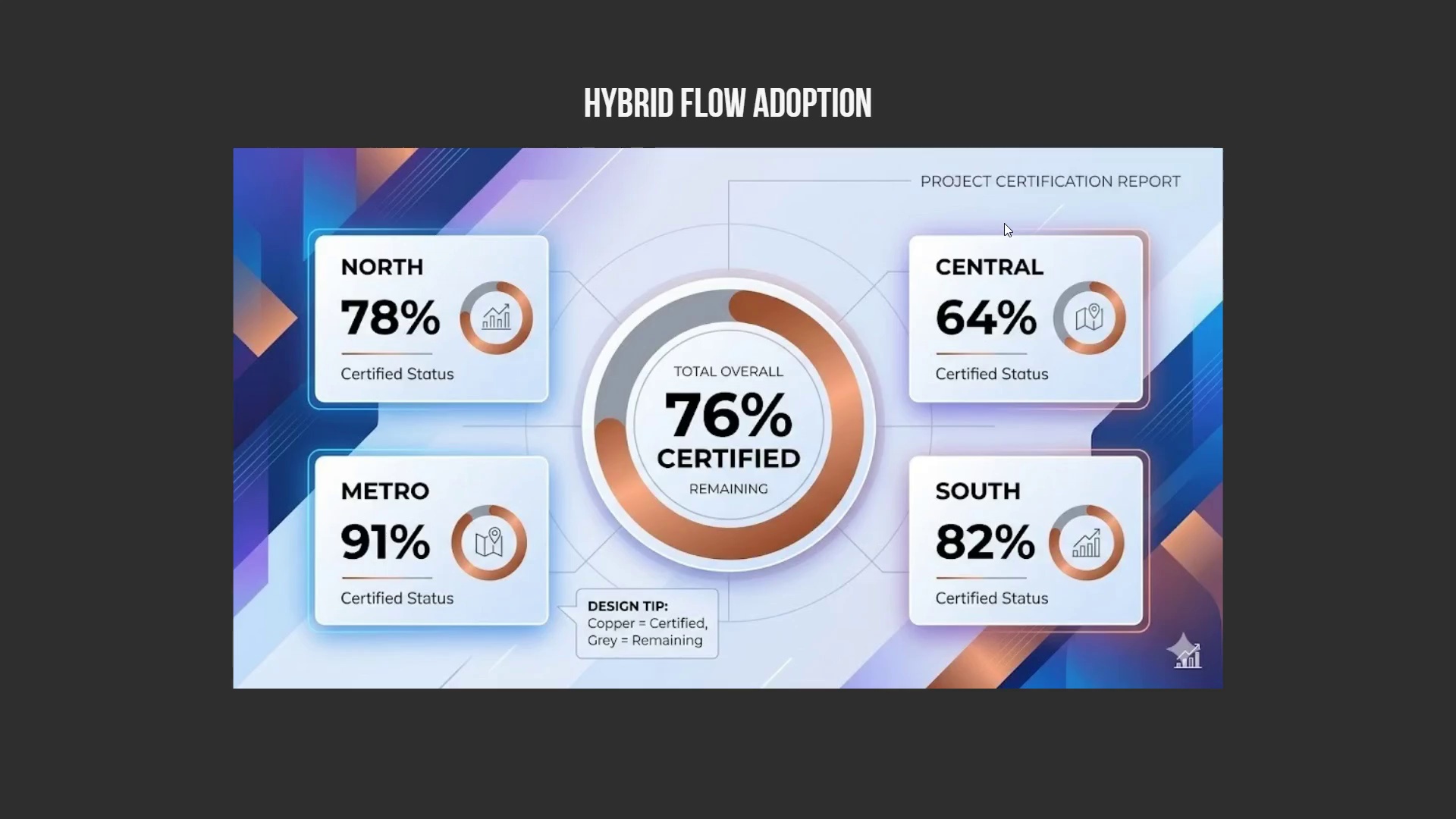 
wait(5.86)
 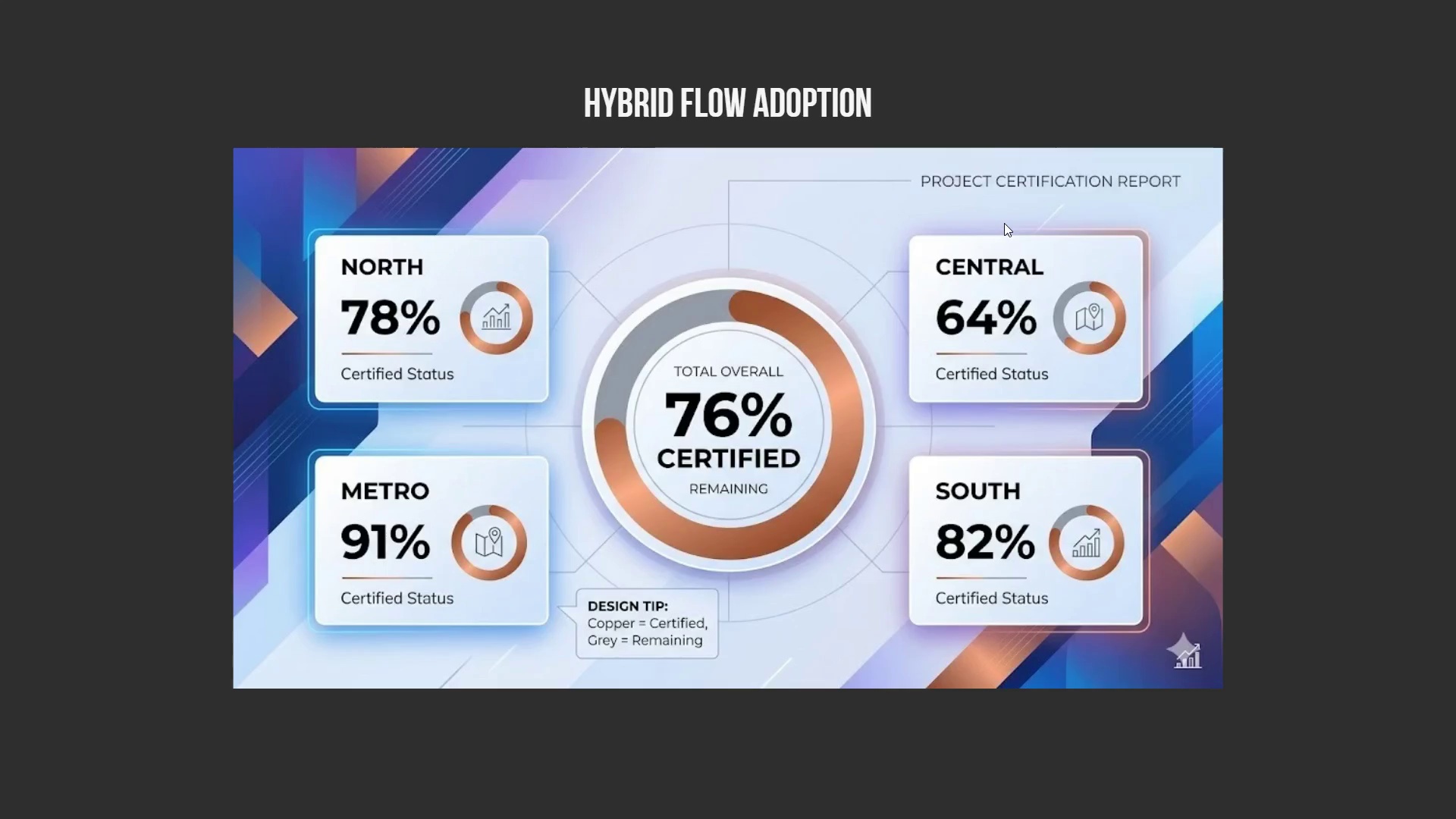 
key(ArrowRight)
 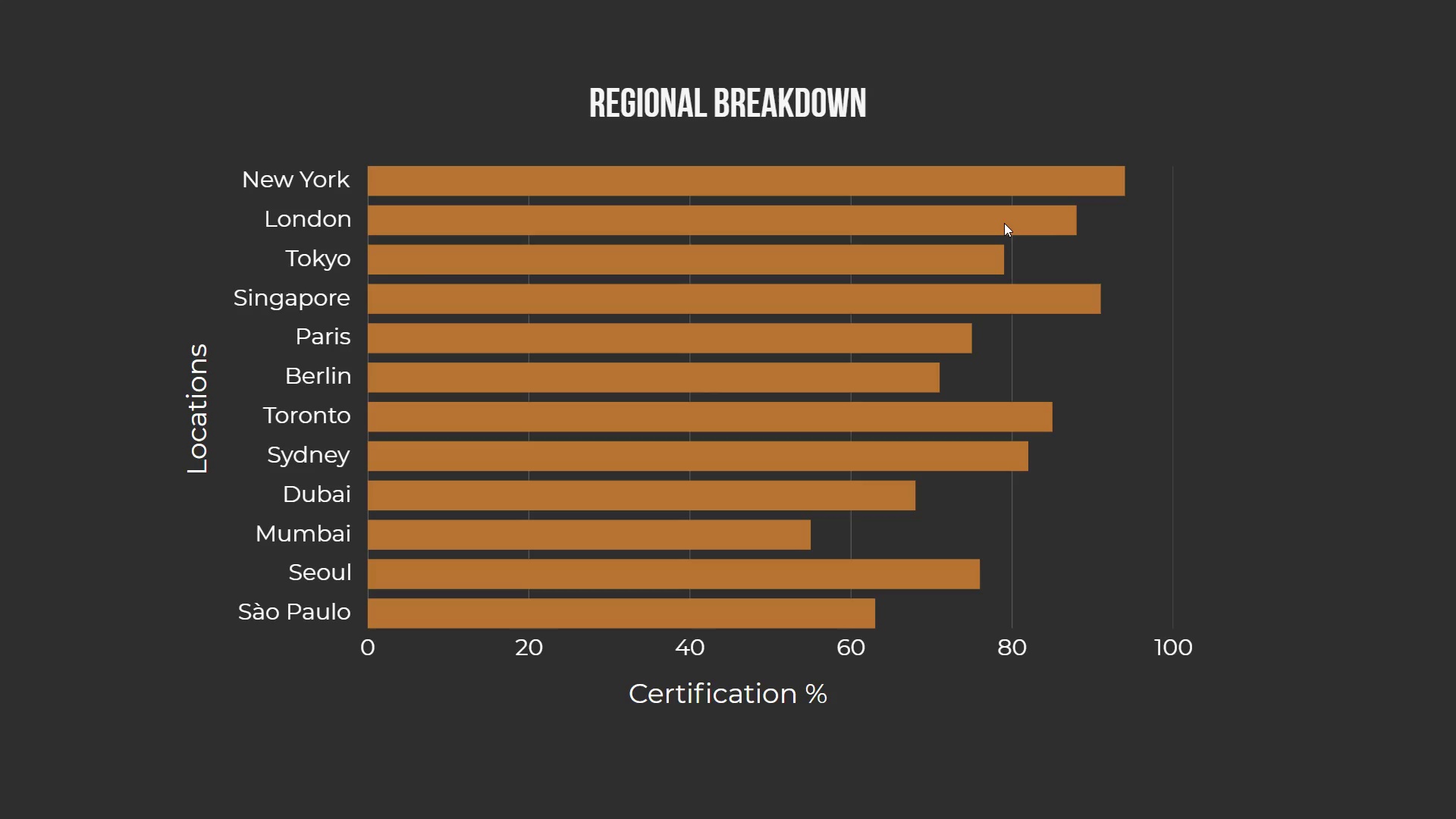 
key(ArrowRight)
 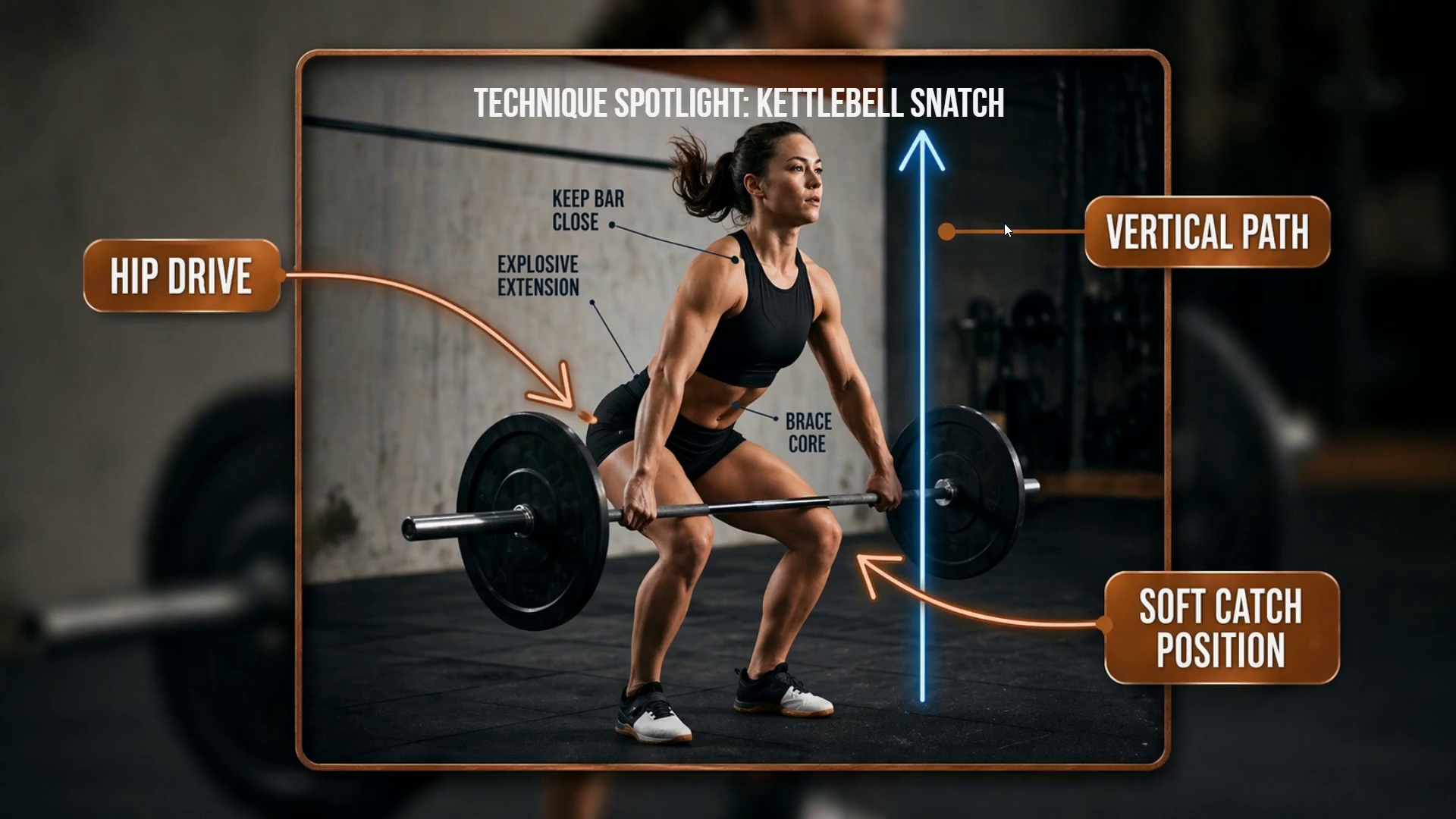 
key(ArrowRight)
 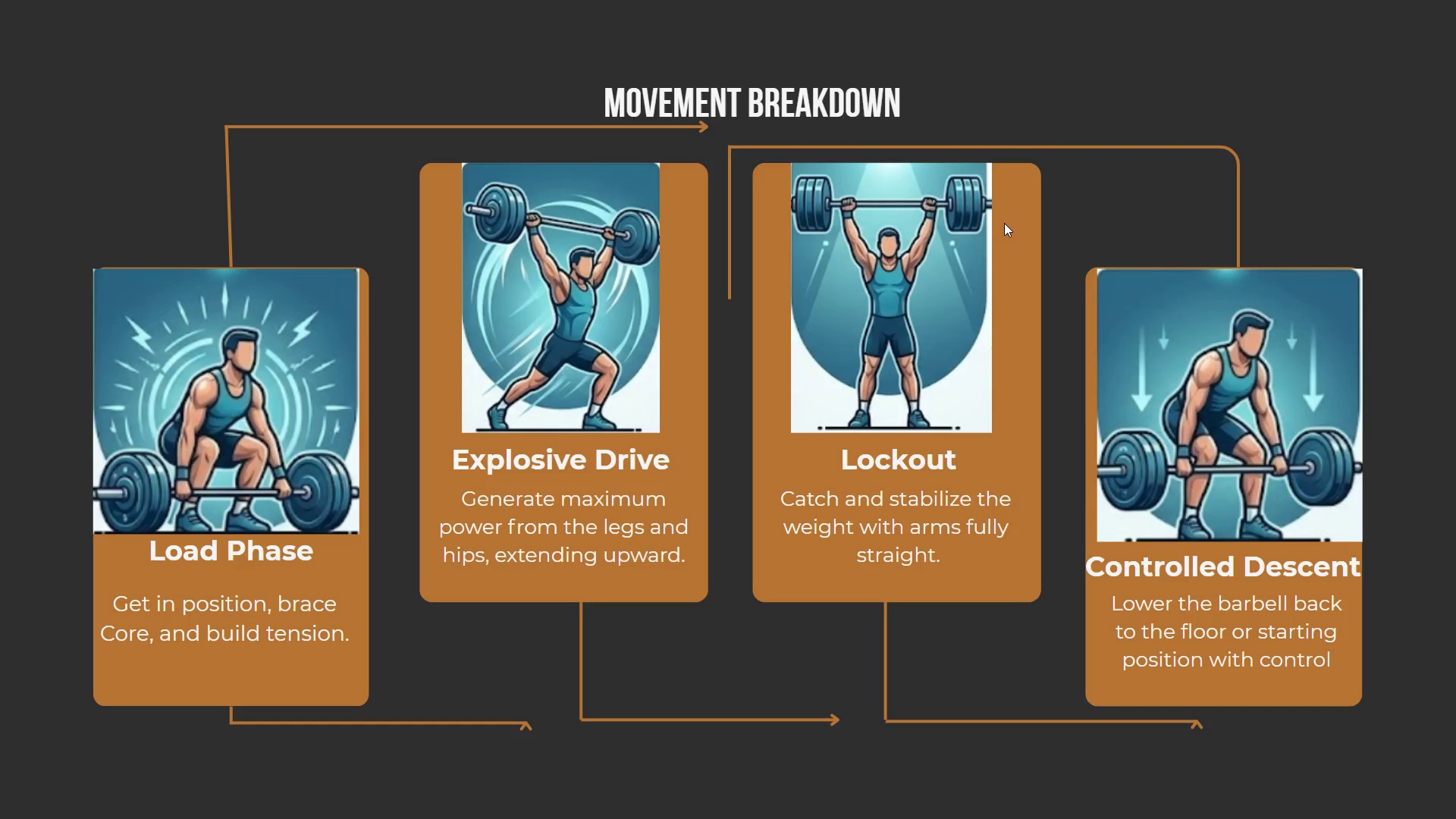 
key(Escape)
 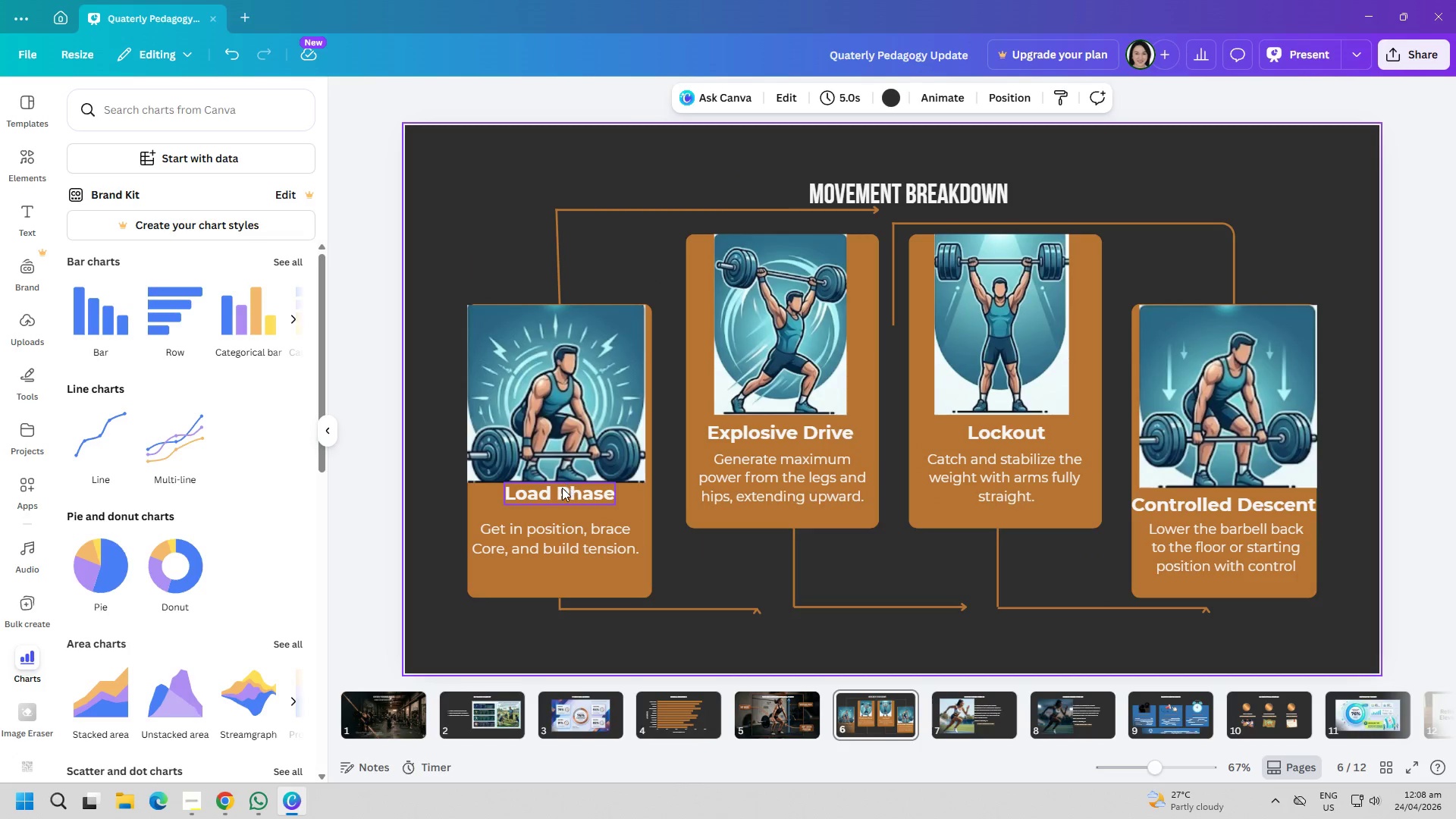 
left_click_drag(start_coordinate=[560, 491], to_coordinate=[560, 501])
 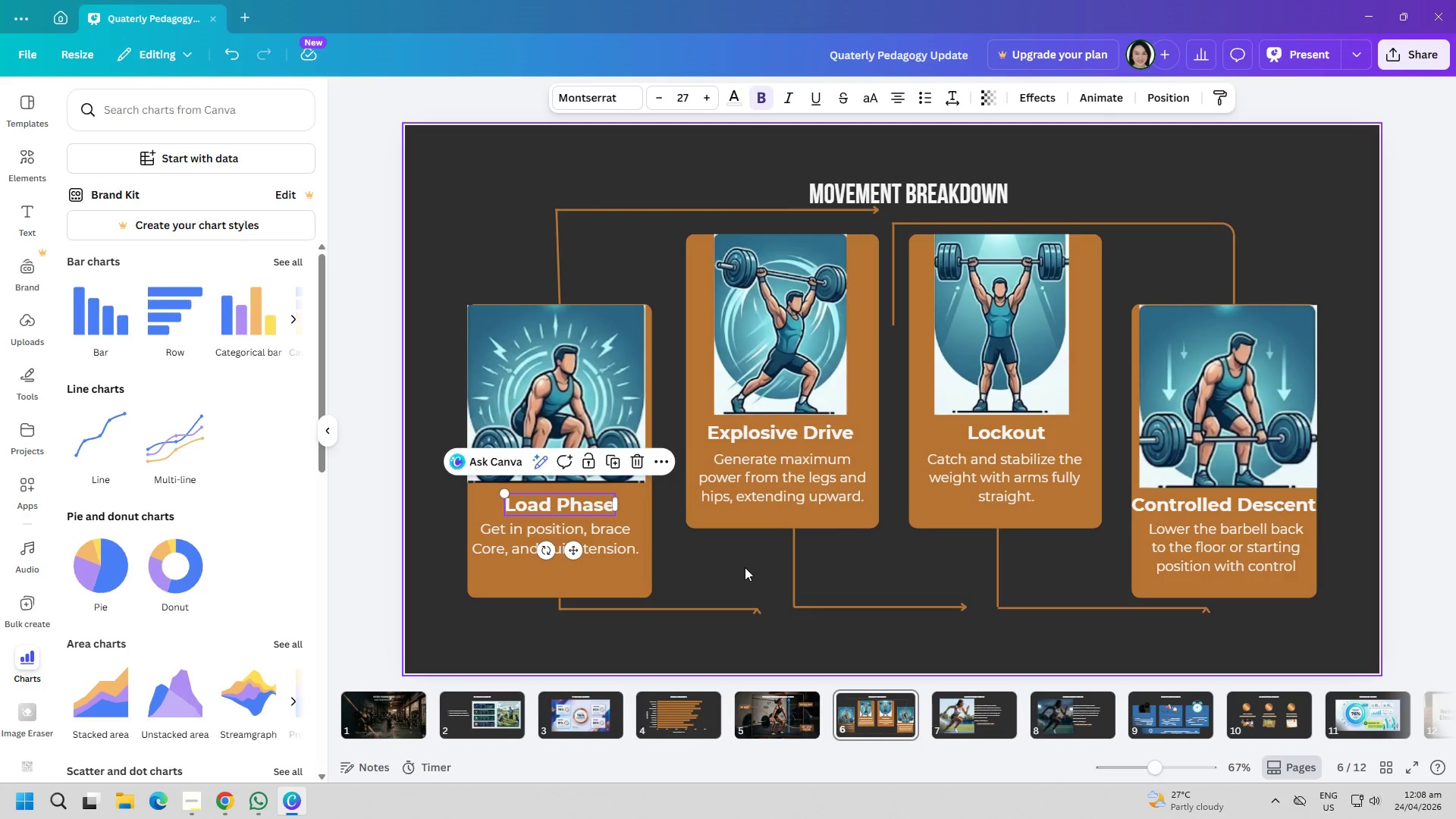 
left_click([745, 567])
 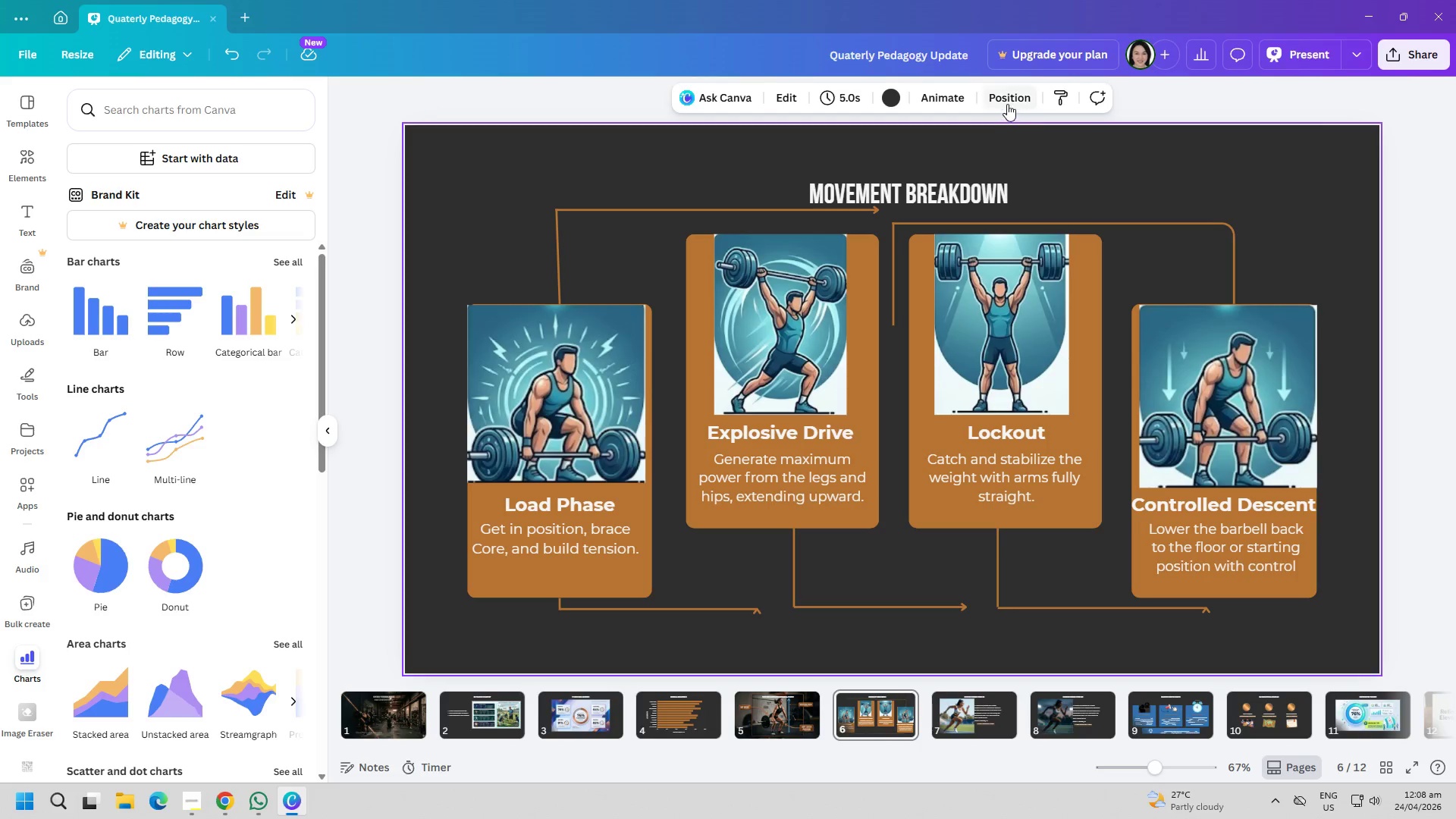 
left_click([1310, 55])
 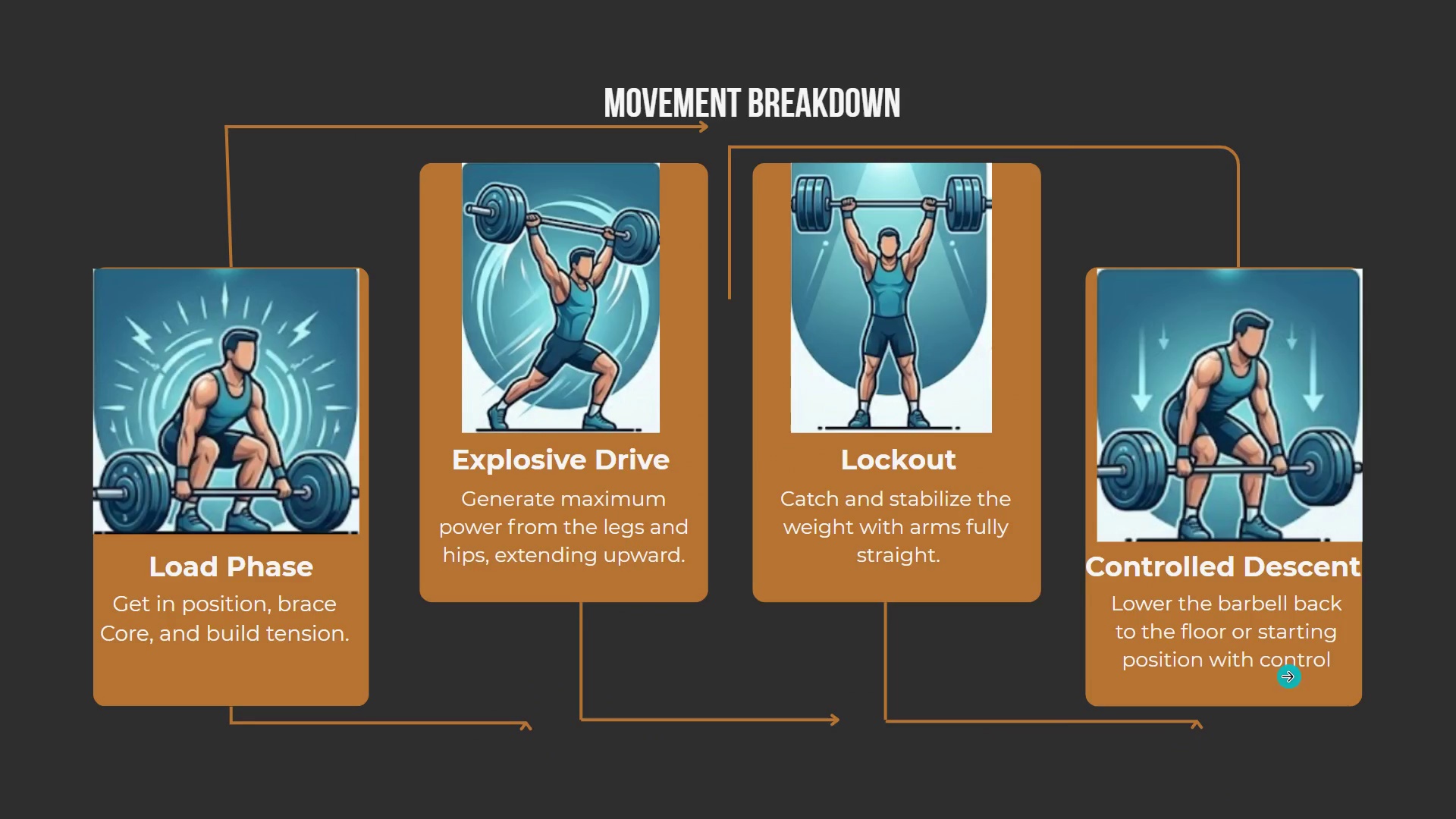 
wait(13.38)
 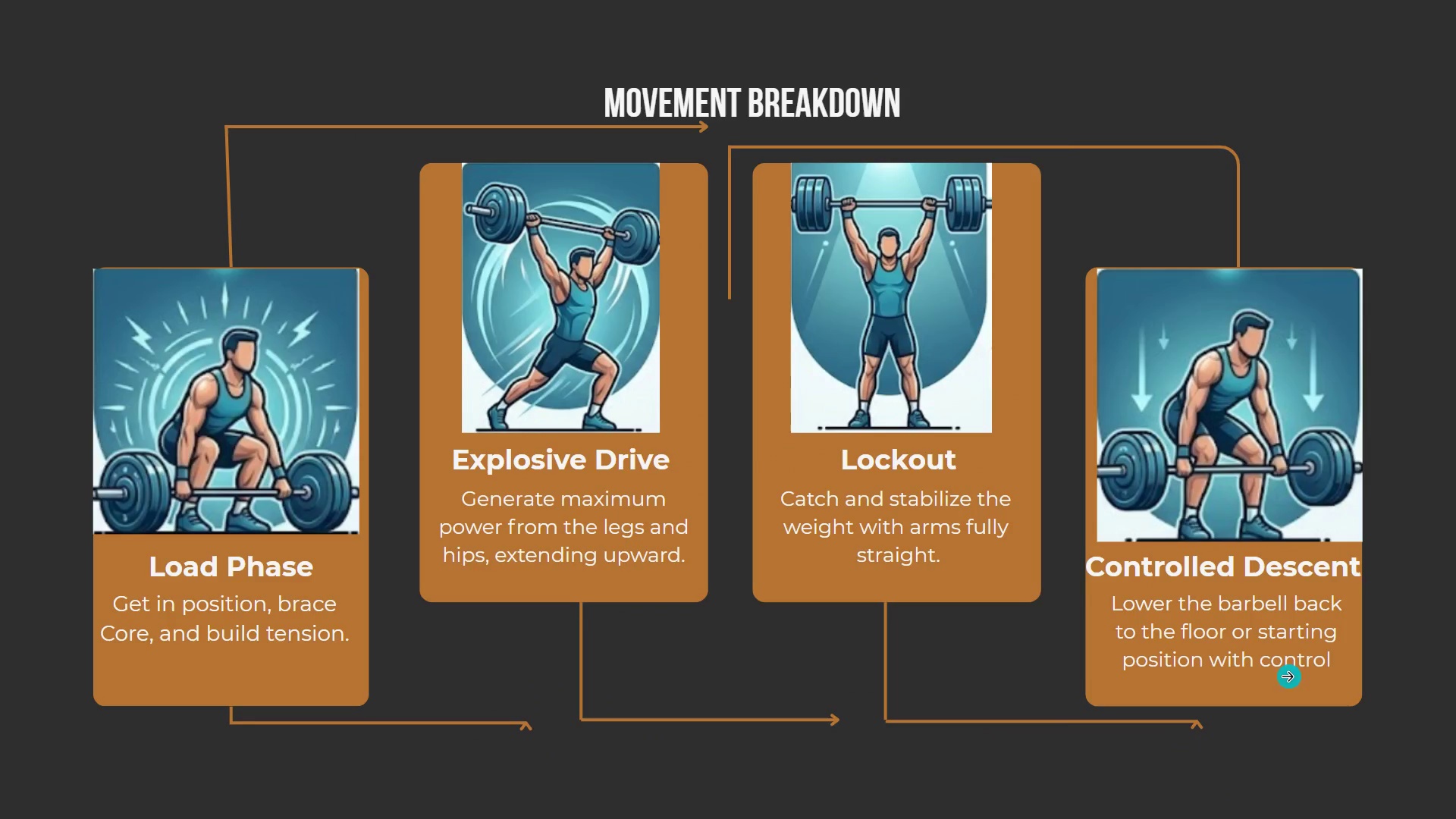 
left_click([782, 654])
 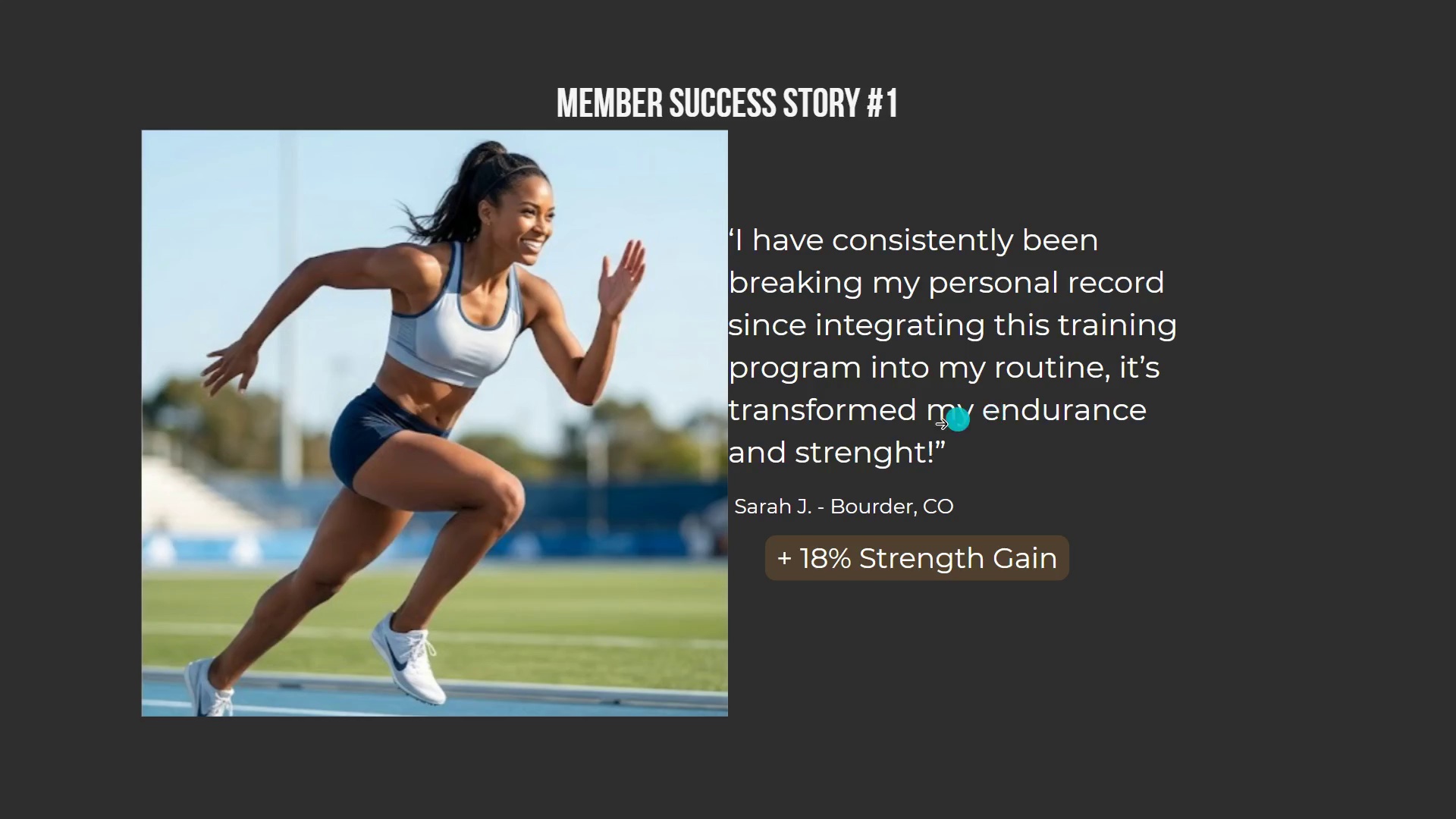 
wait(11.91)
 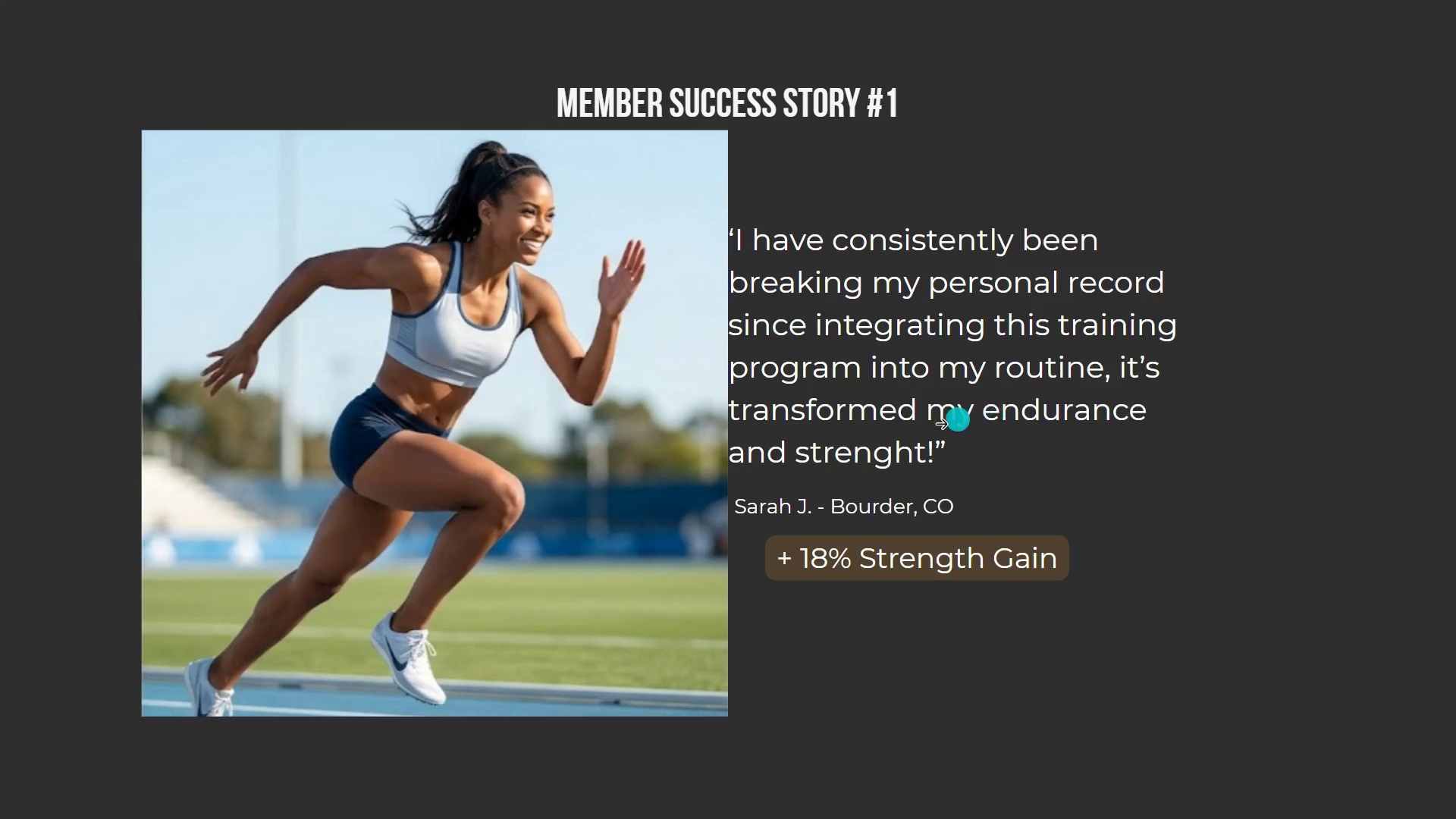 
left_click([1175, 594])
 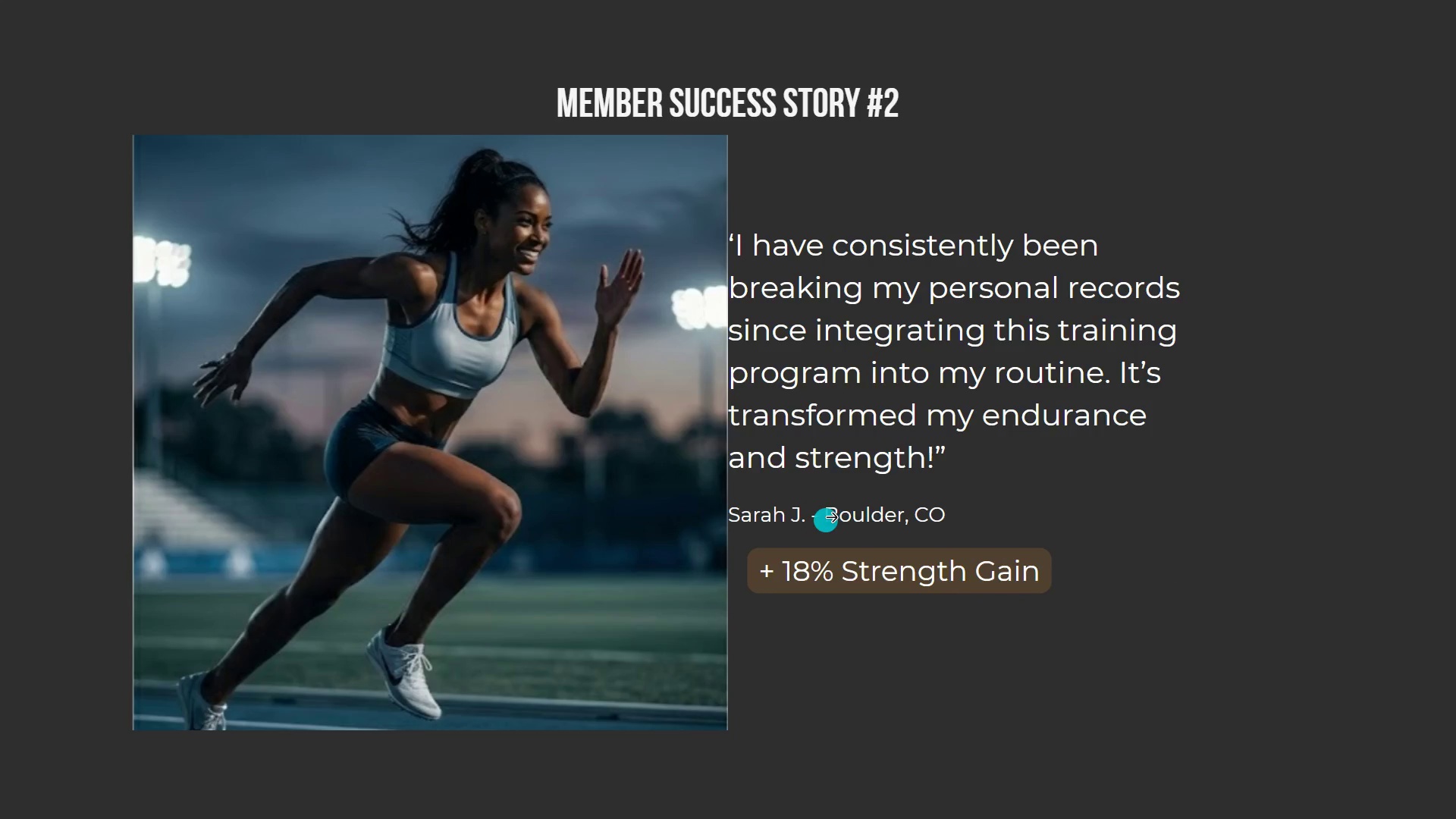 
key(ArrowLeft)
 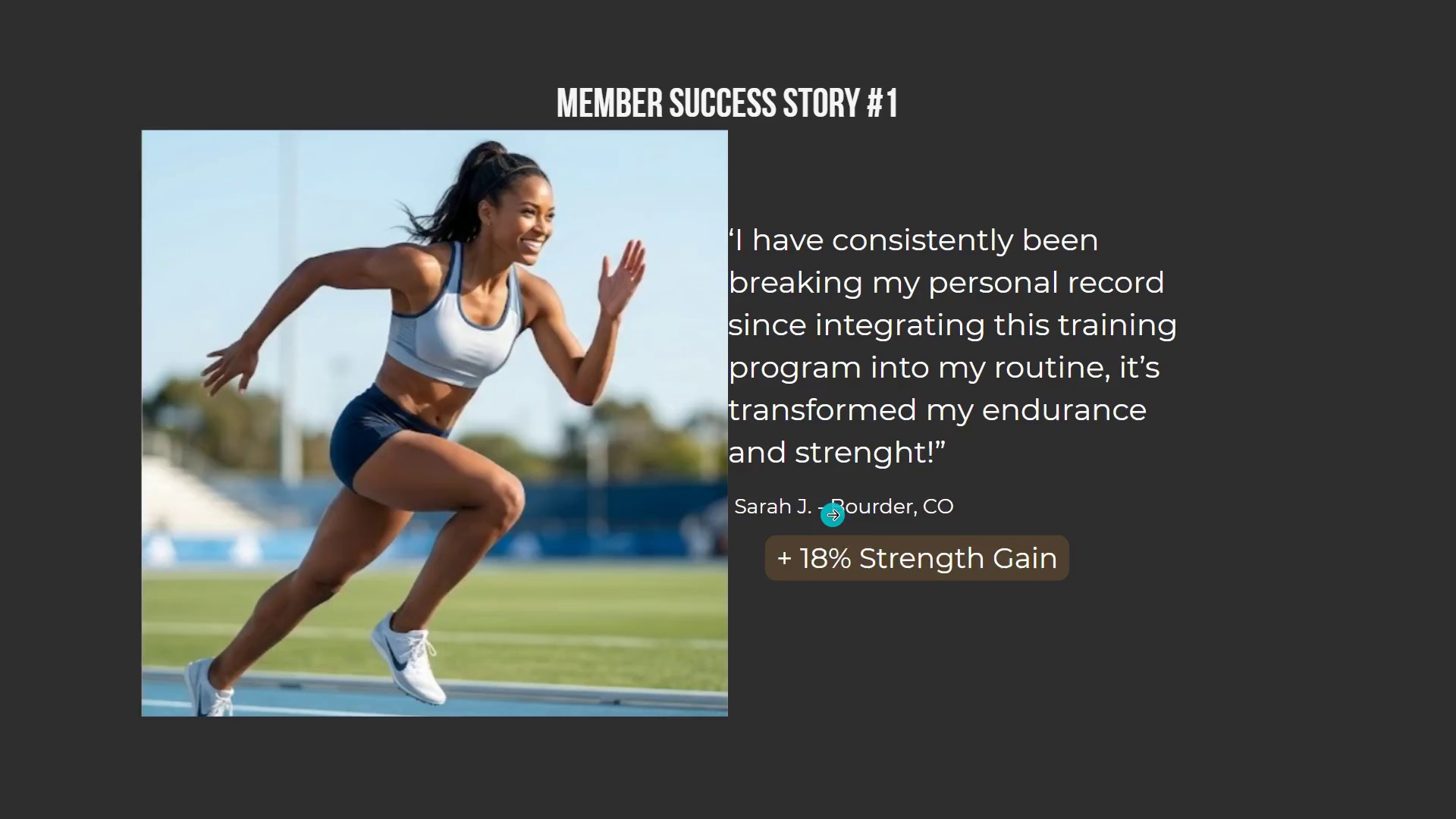 
key(ArrowRight)
 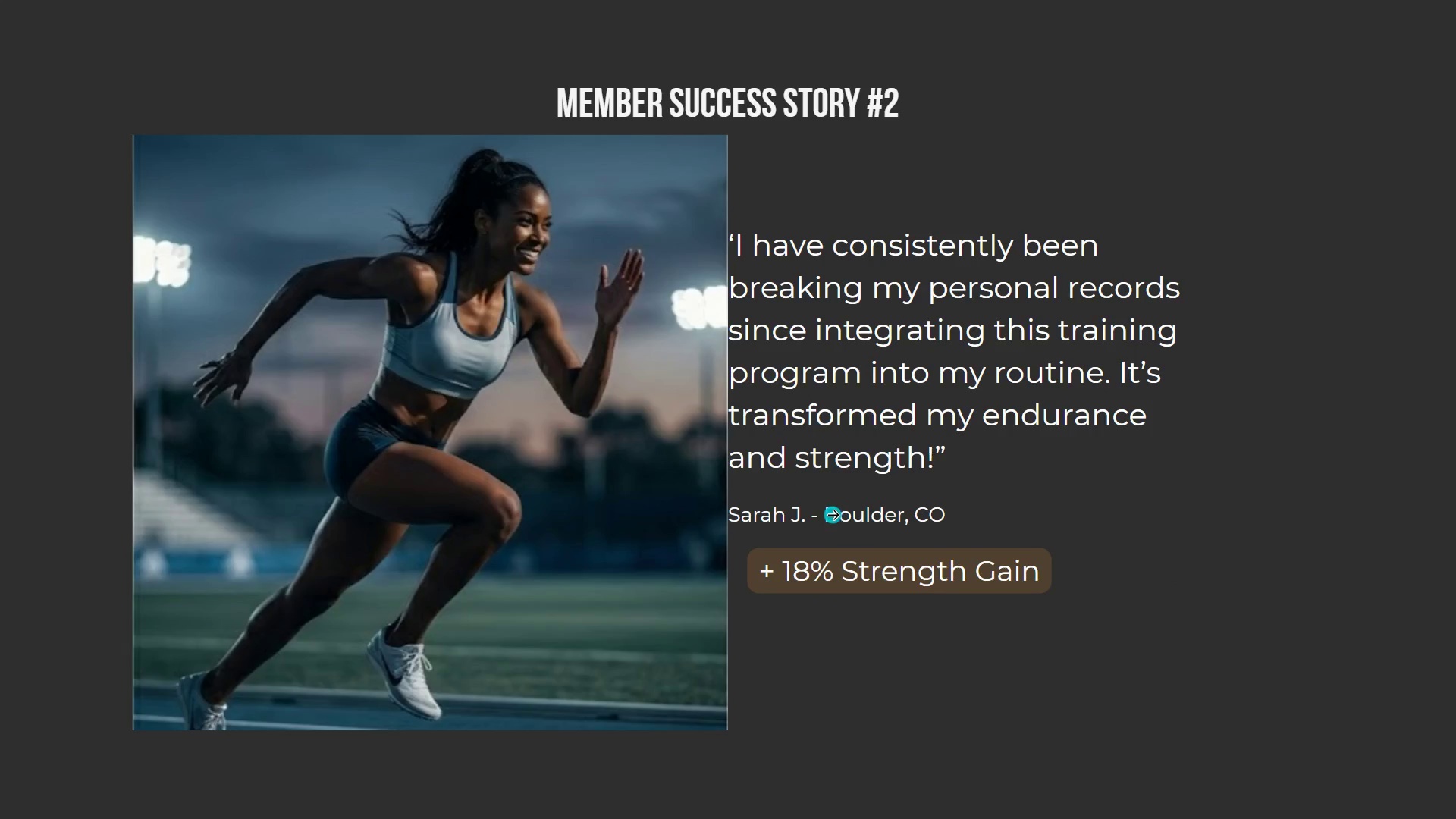 
key(ArrowLeft)
 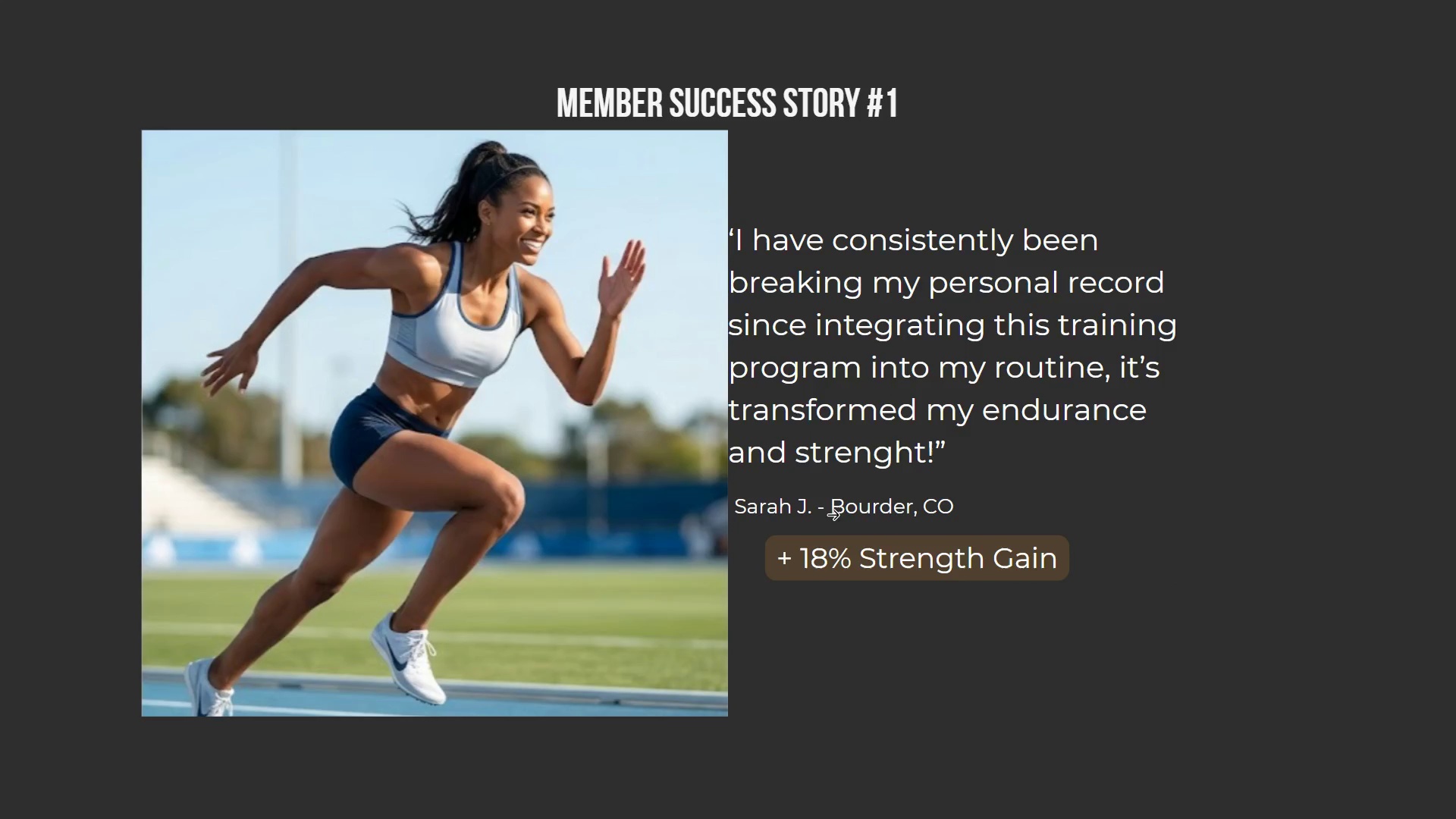 
key(ArrowRight)
 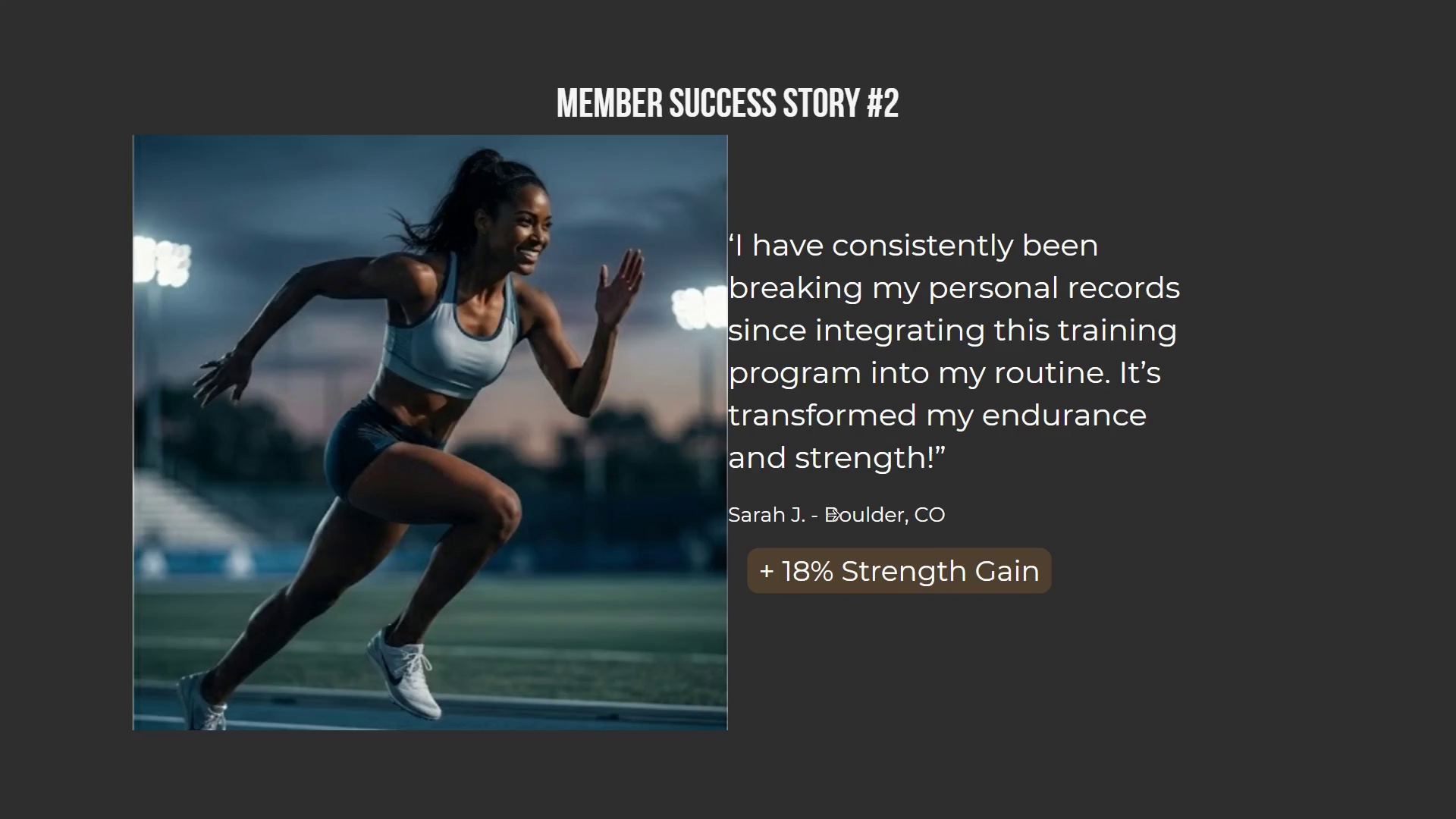 
key(ArrowLeft)
 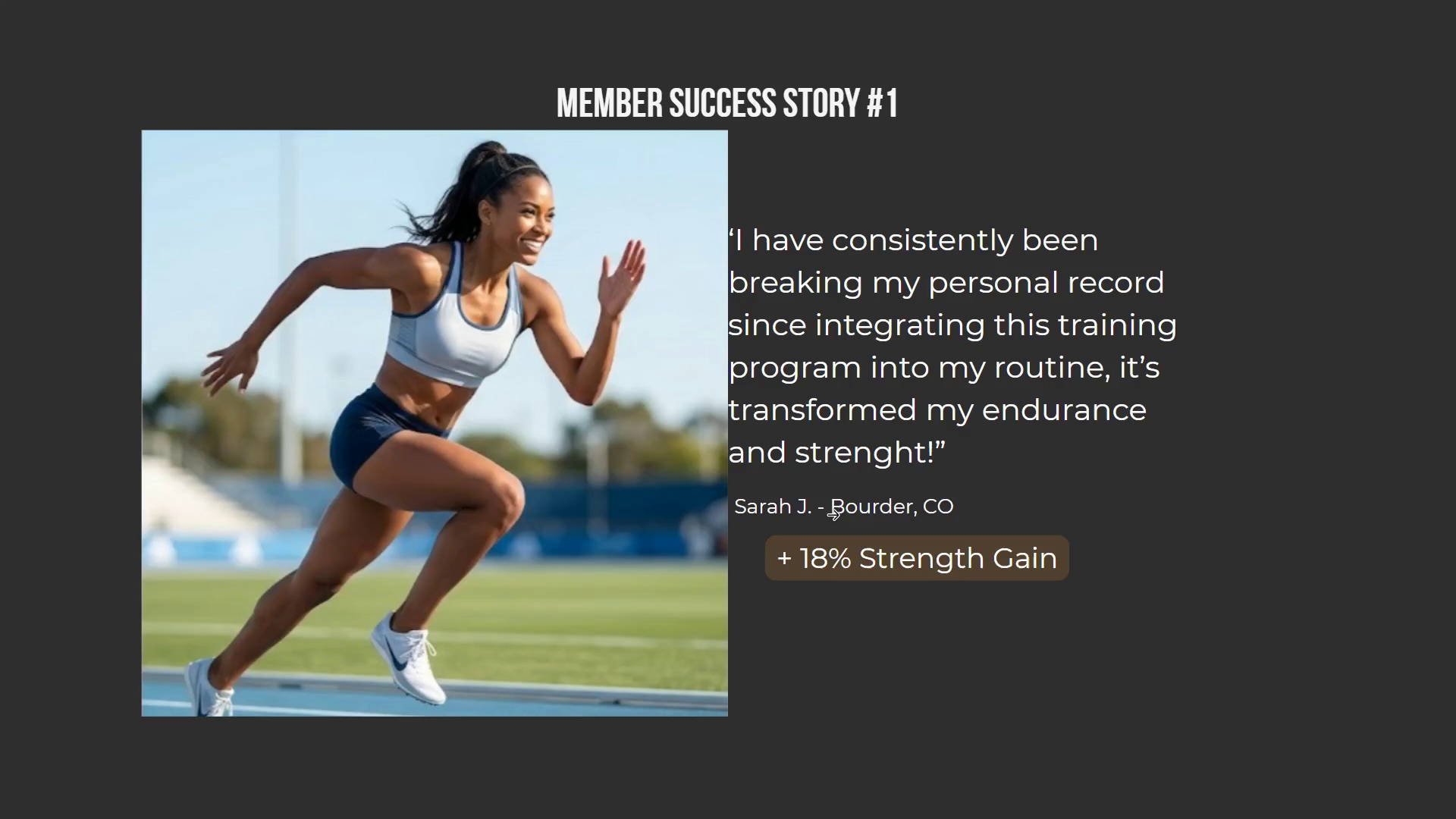 
key(ArrowRight)
 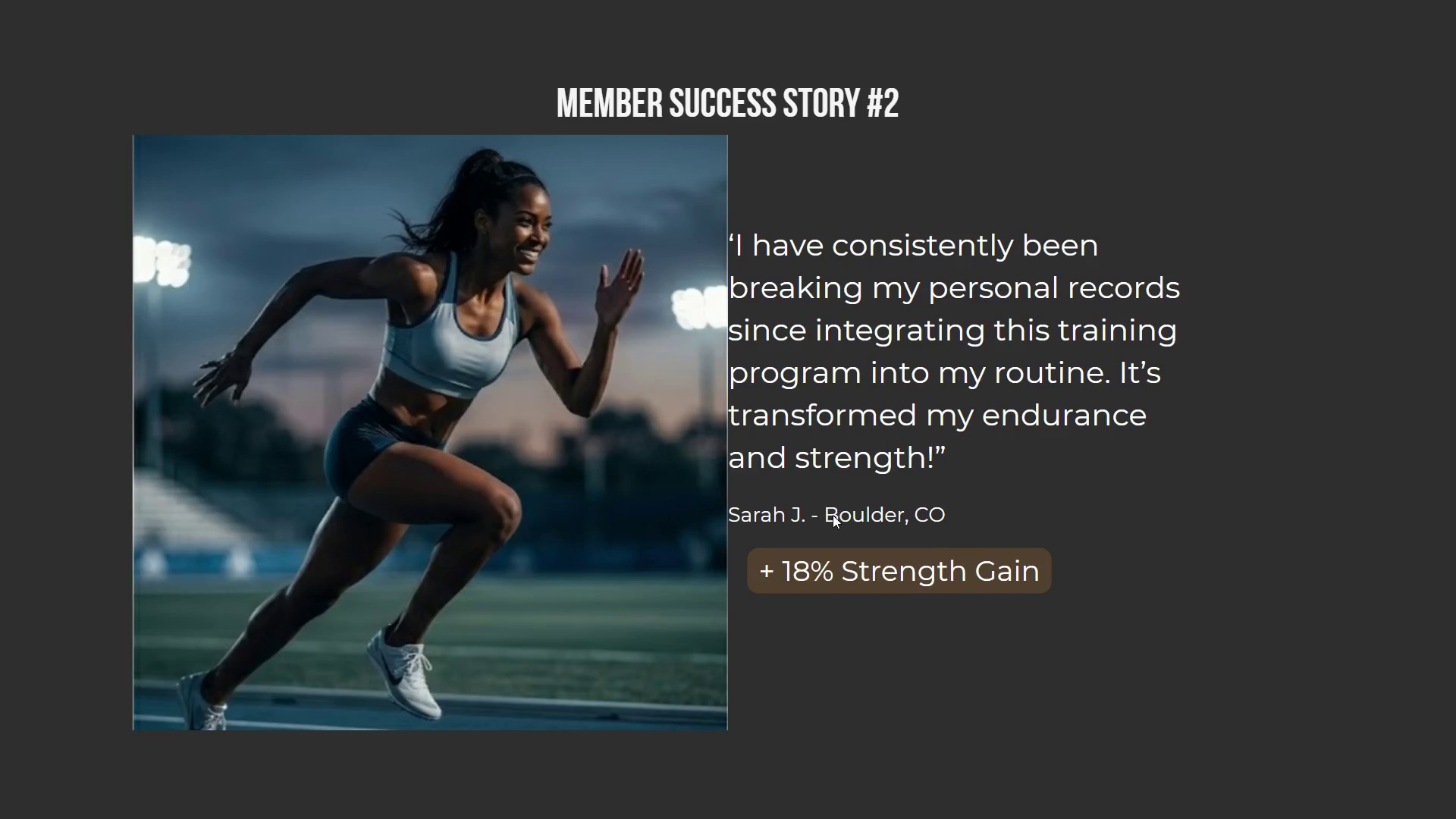 
key(ArrowLeft)
 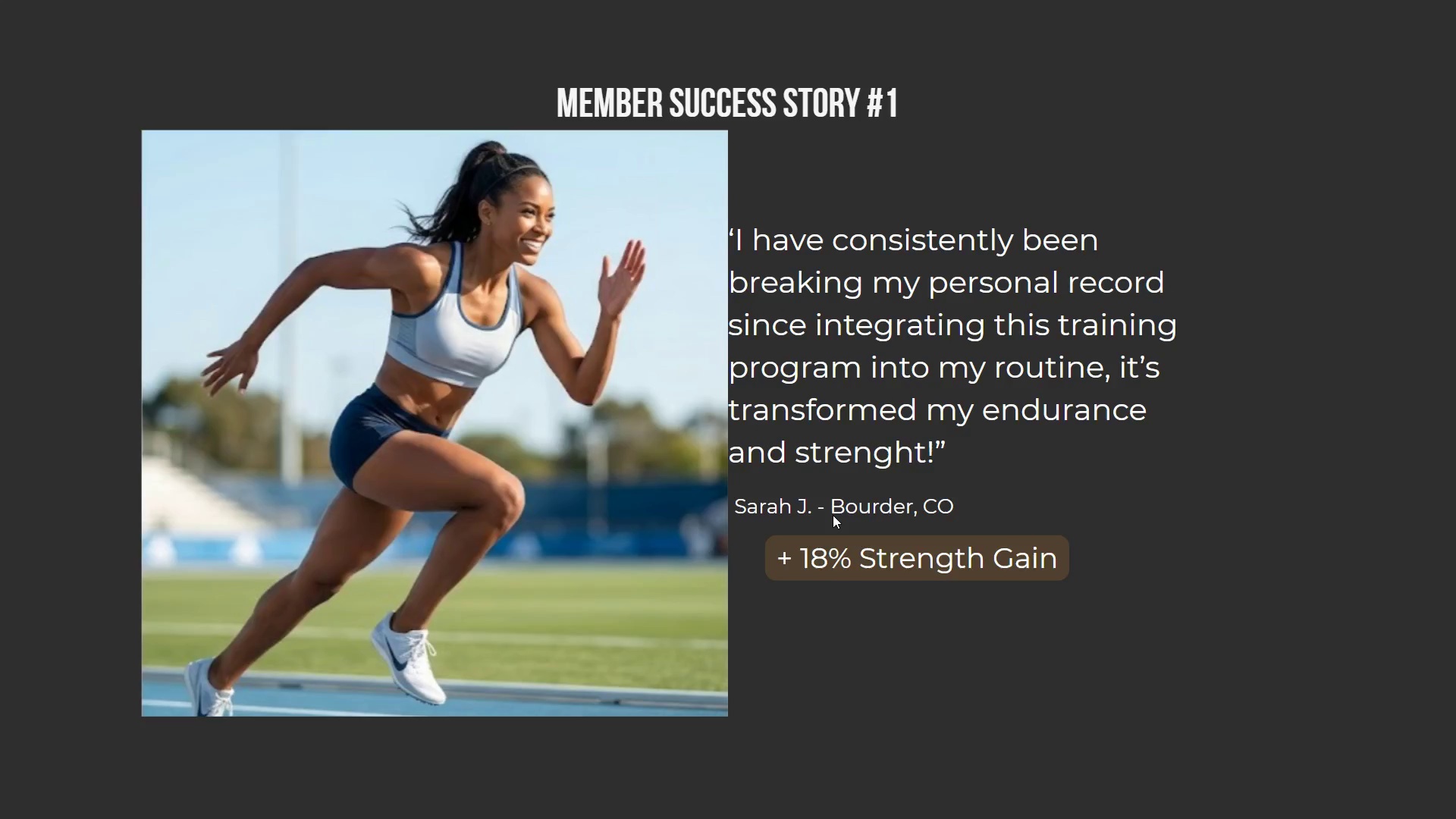 
key(ArrowRight)
 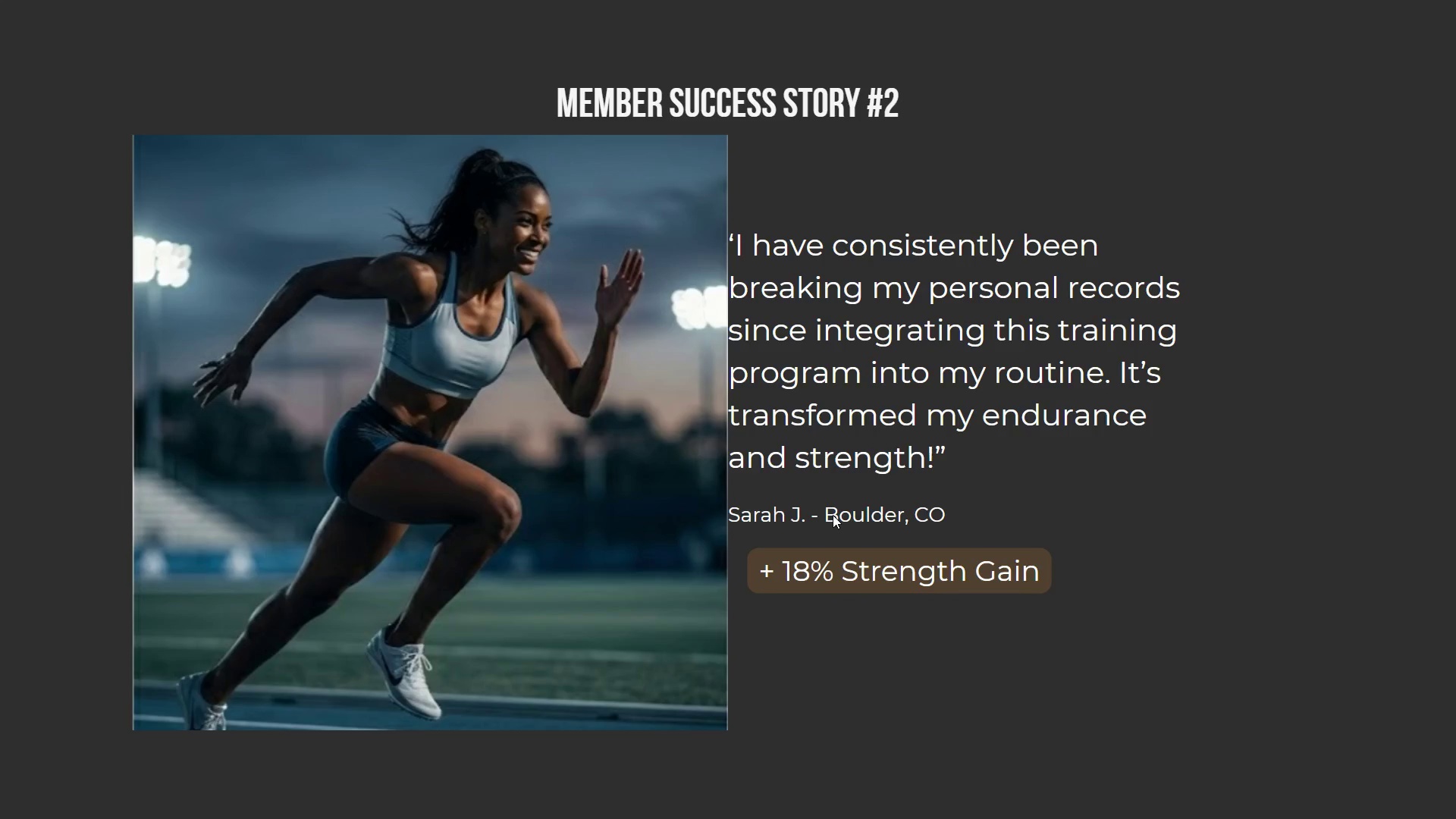 
key(ArrowLeft)
 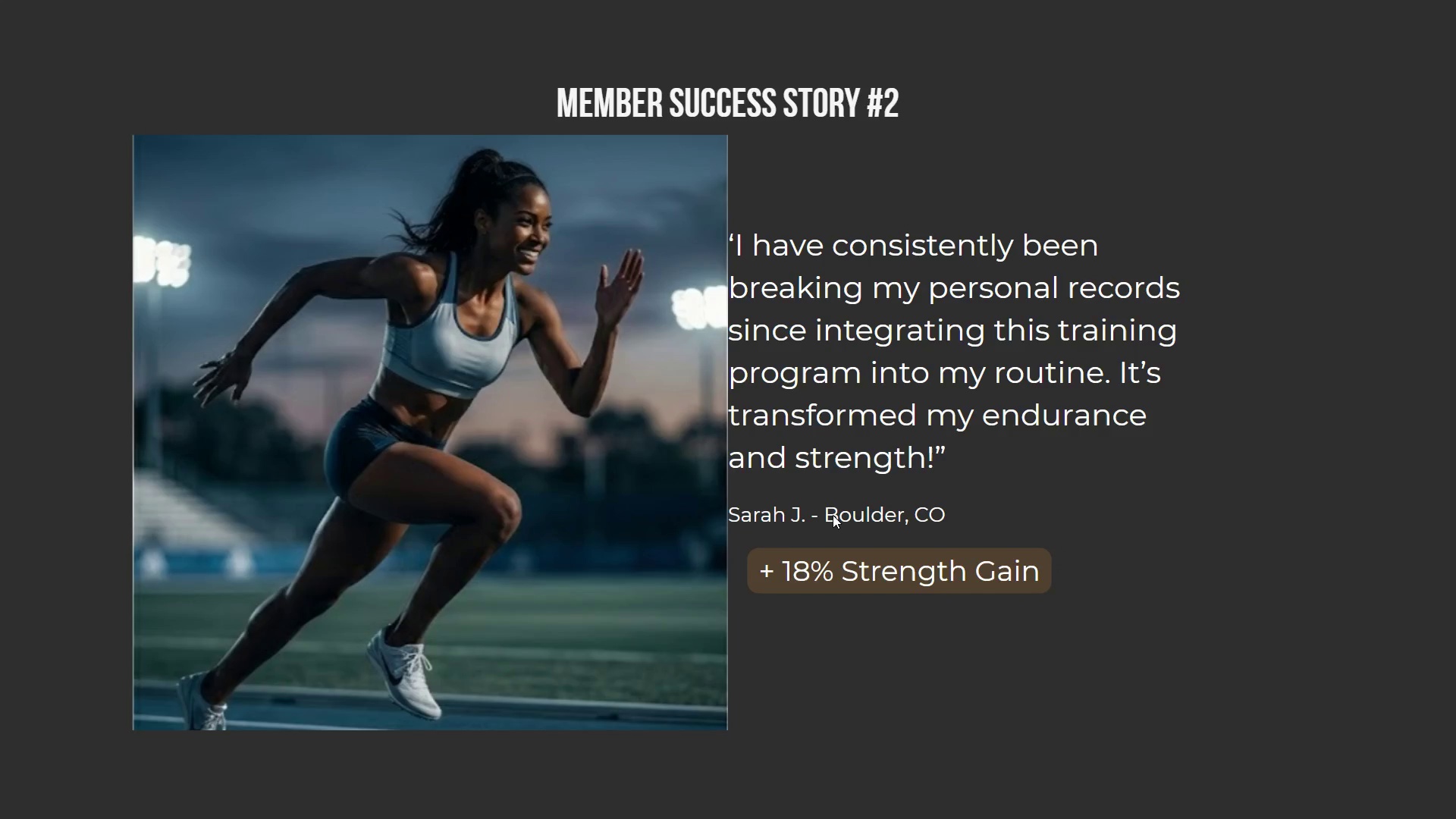 
key(ArrowRight)
 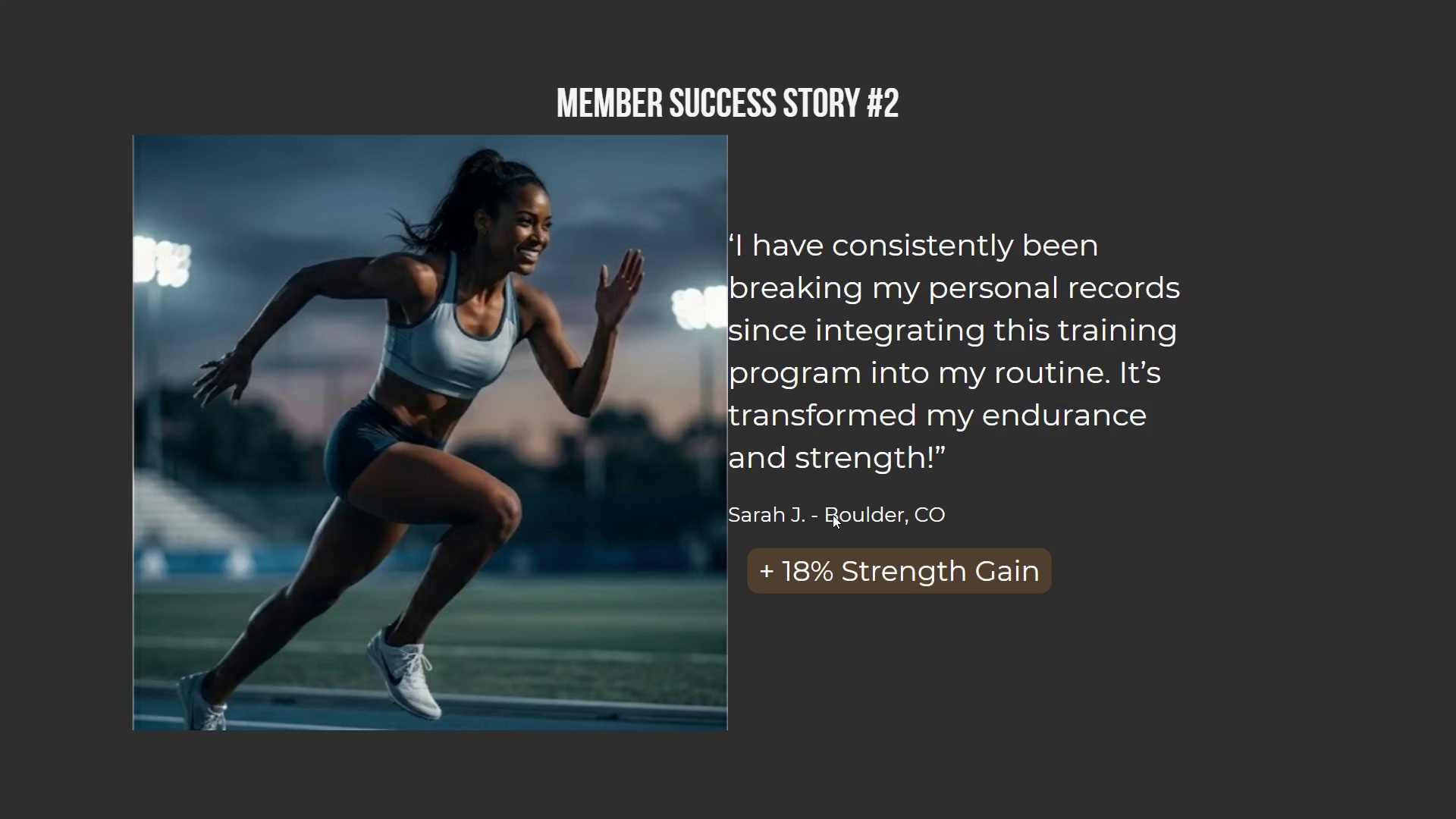 
key(ArrowLeft)
 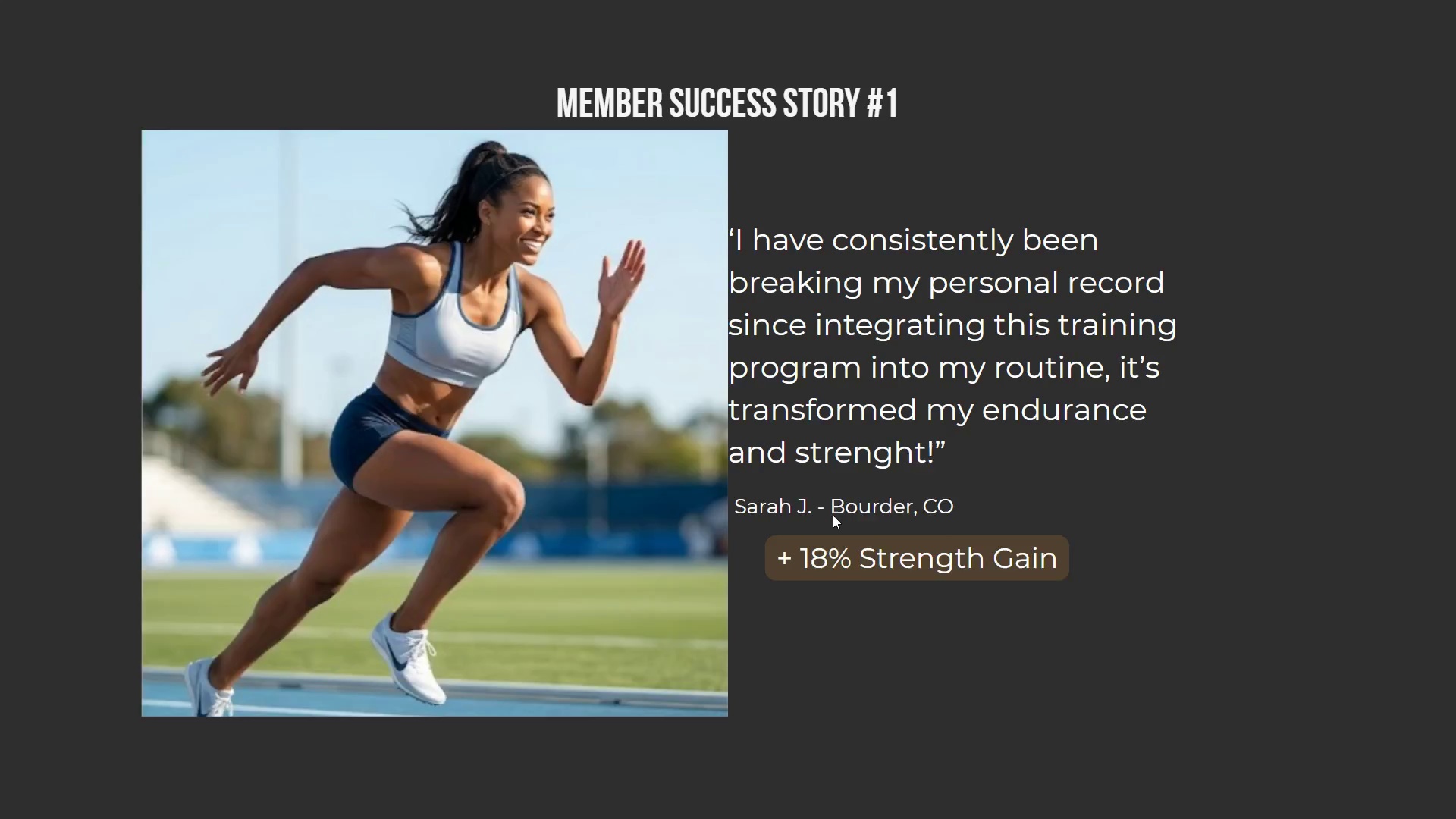 
key(ArrowRight)
 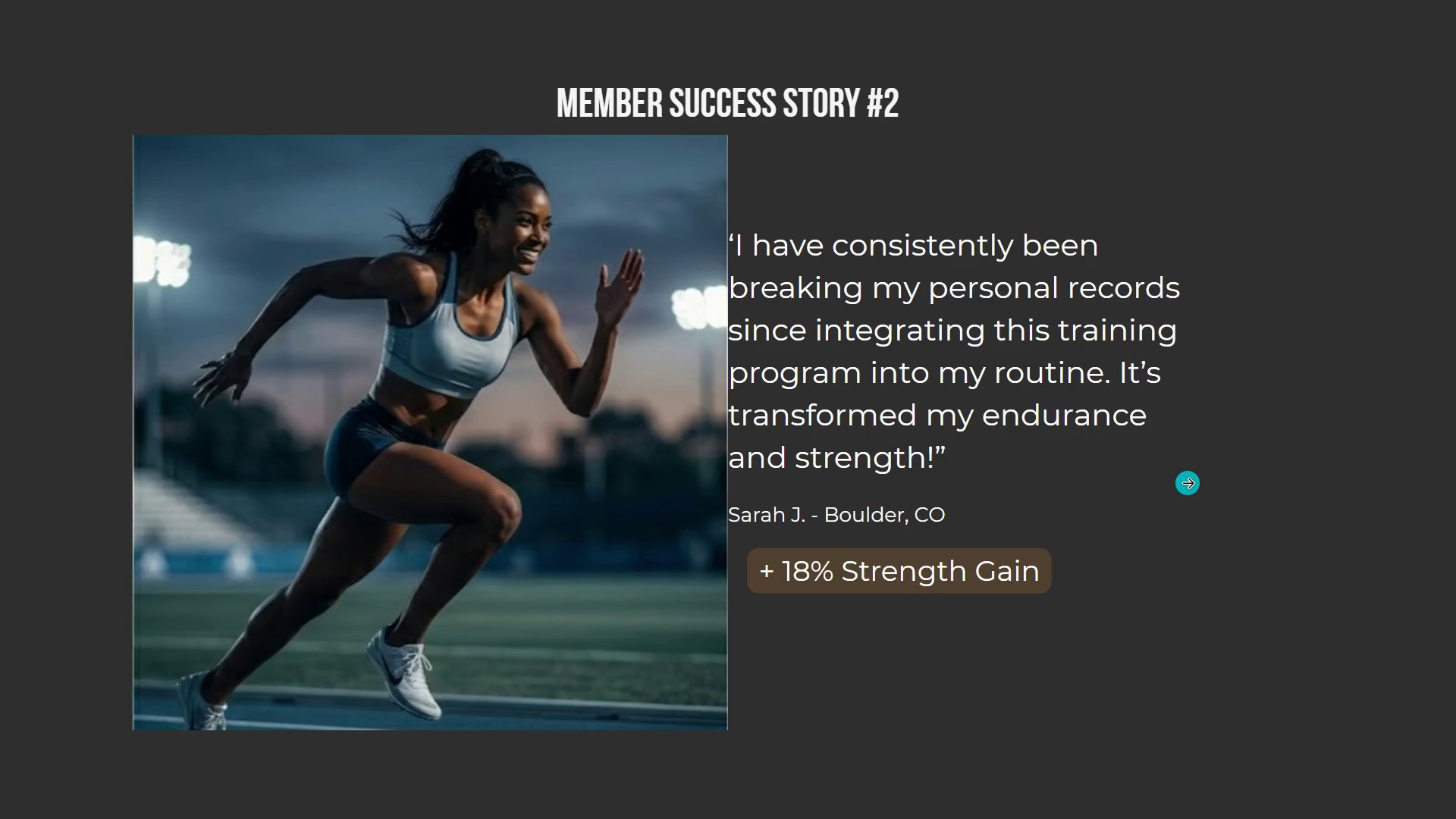 
key(ArrowLeft)
 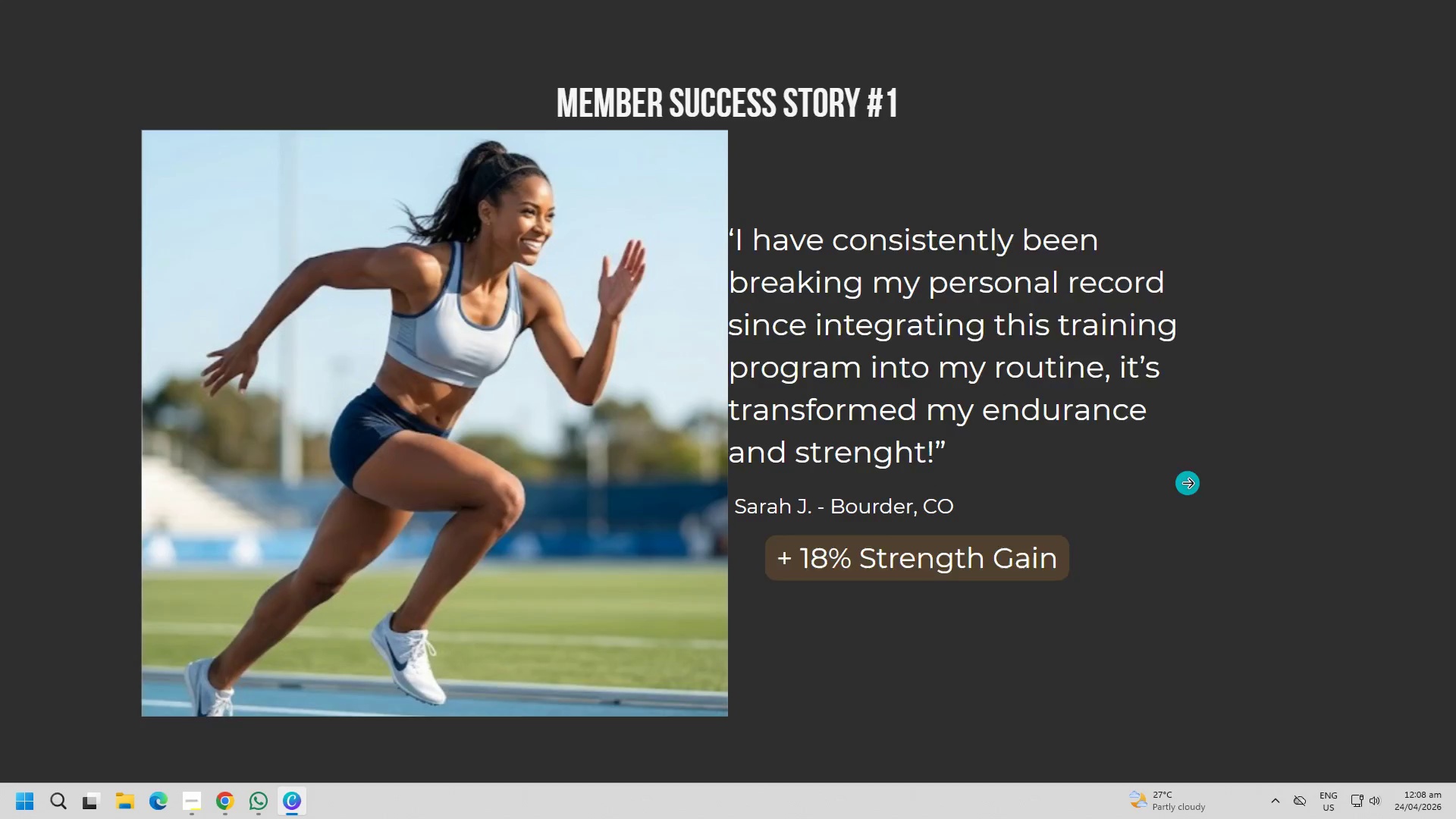 
key(Escape)
 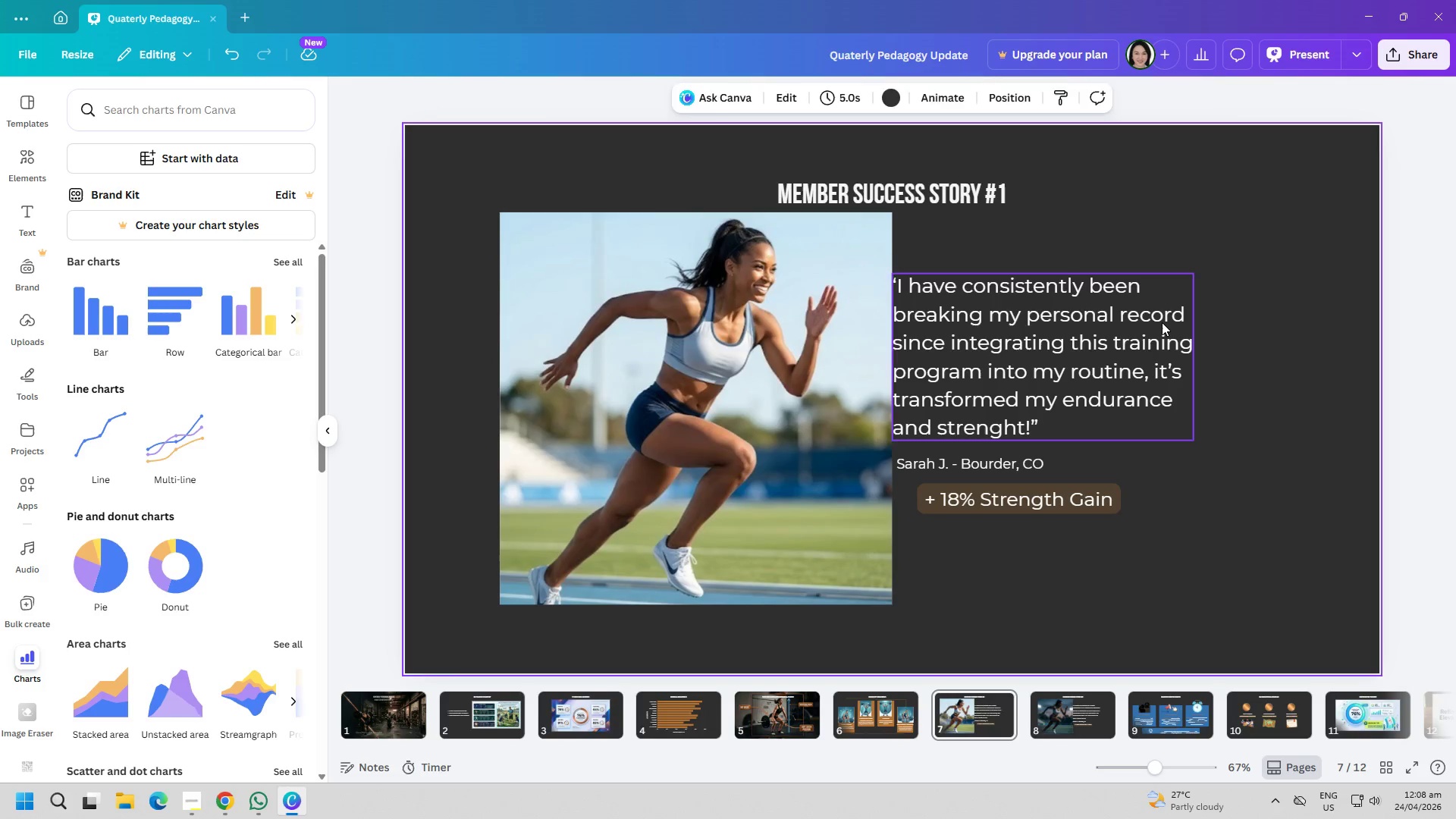 
double_click([1162, 322])
 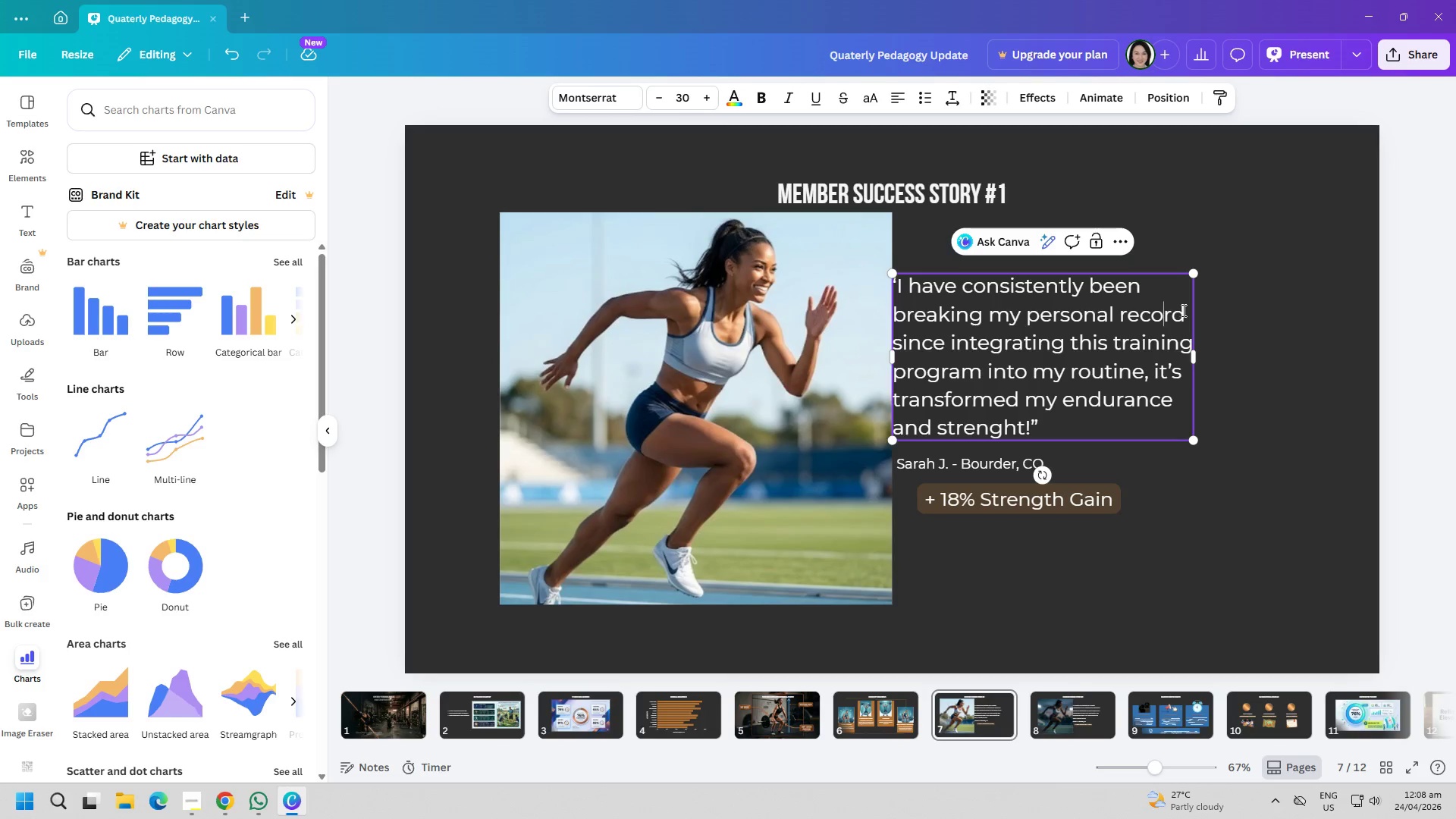 
triple_click([1182, 310])
 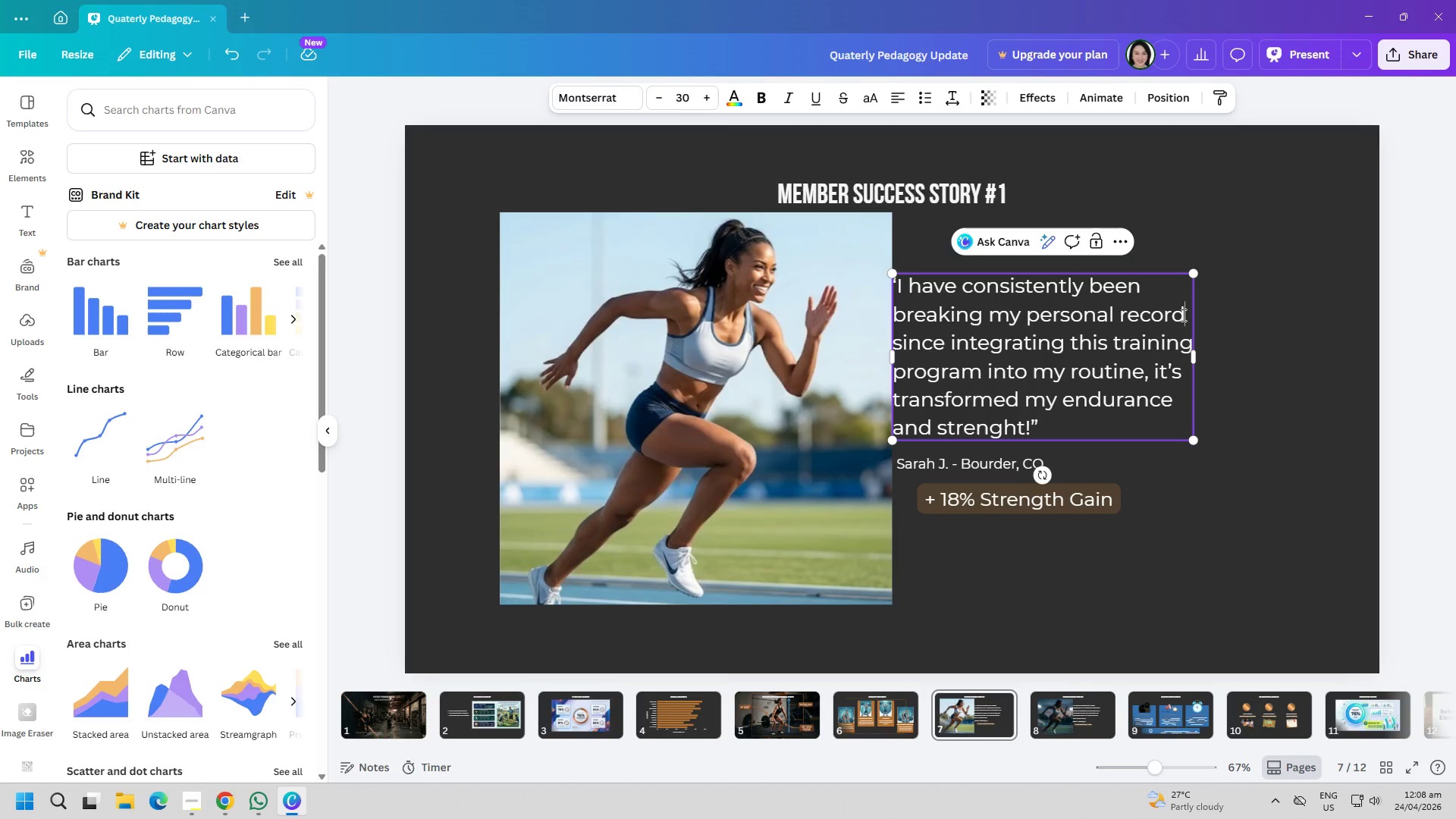 
key(S)
 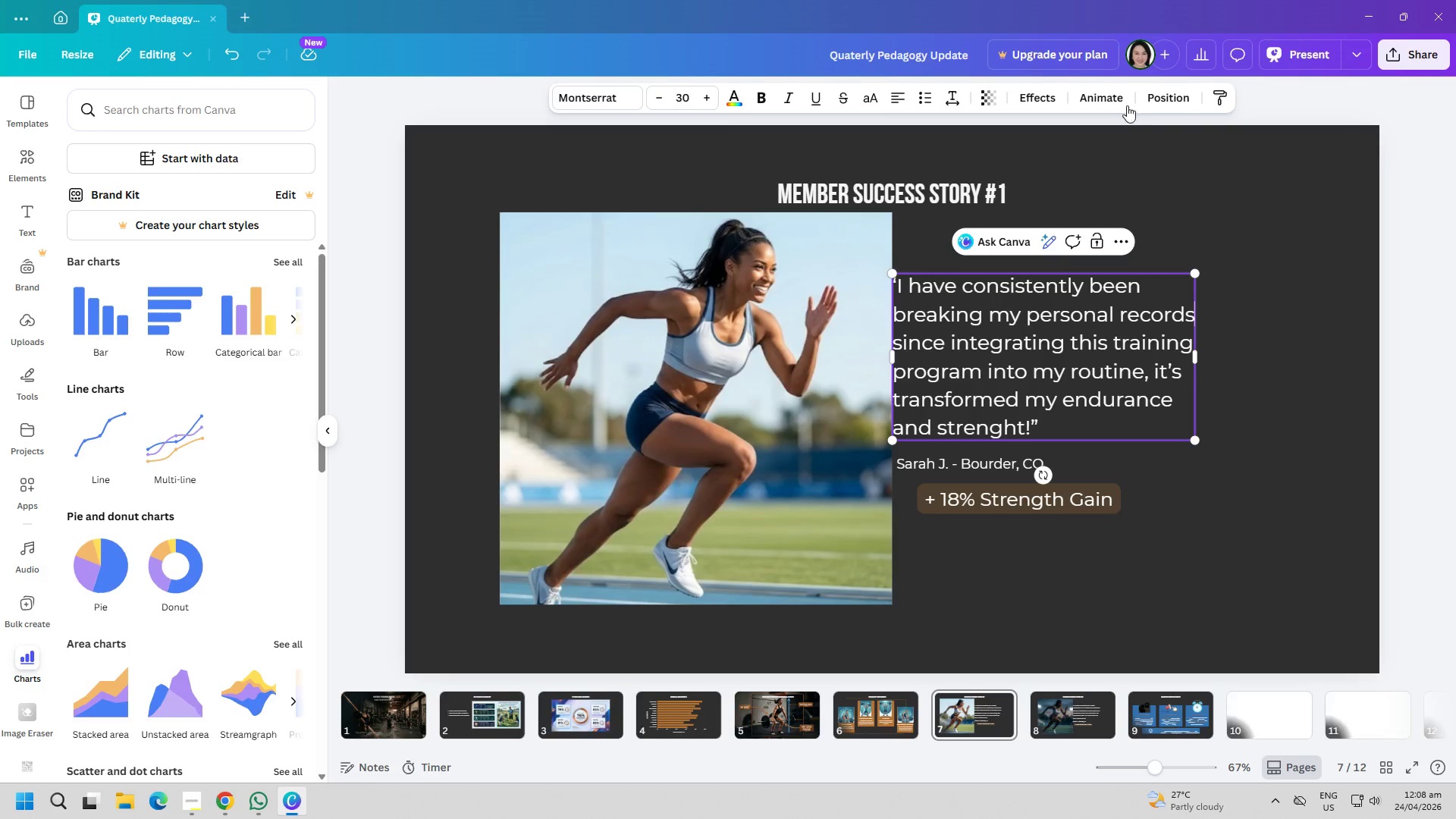 
left_click([1314, 60])
 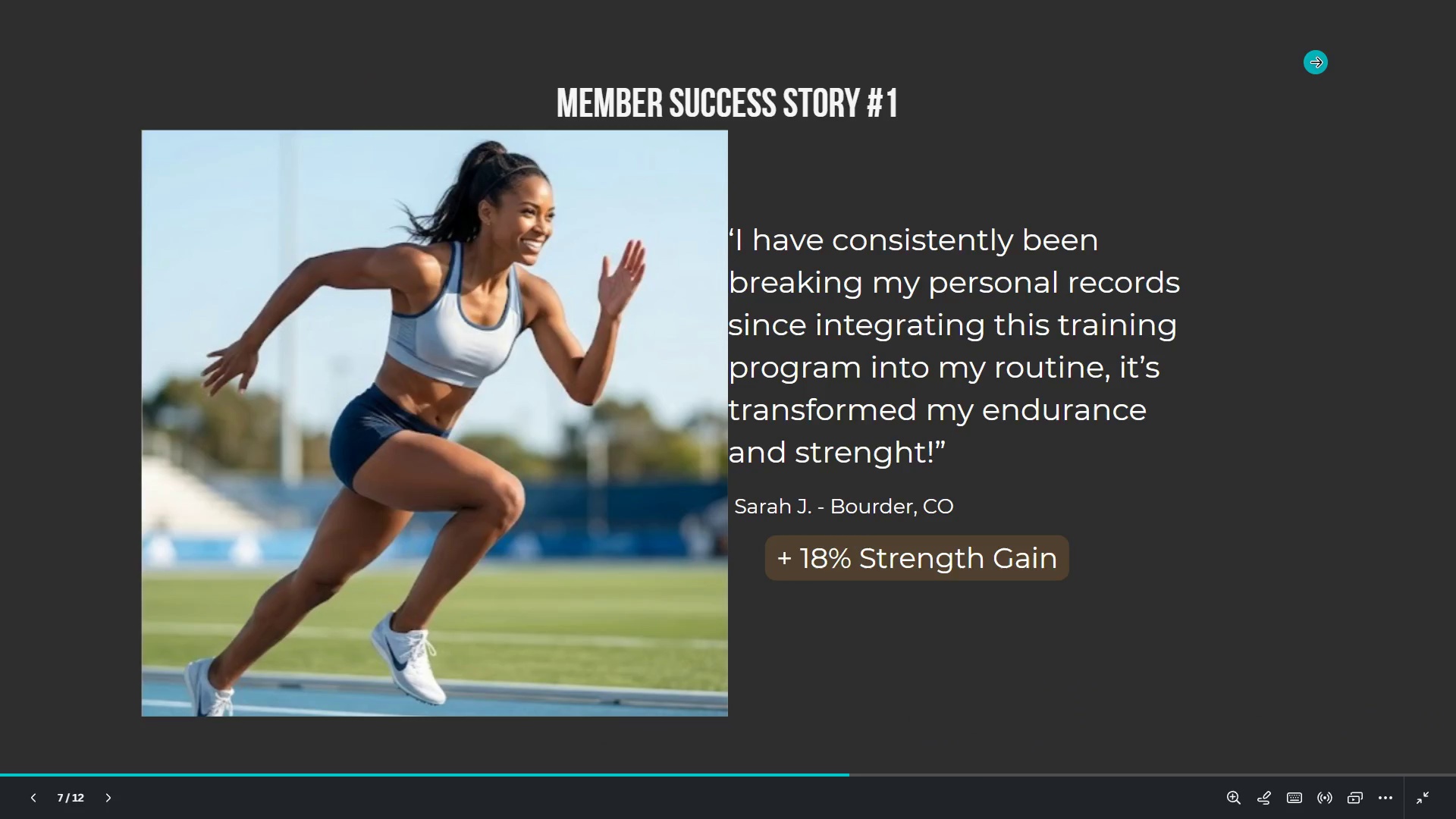 
key(ArrowRight)
 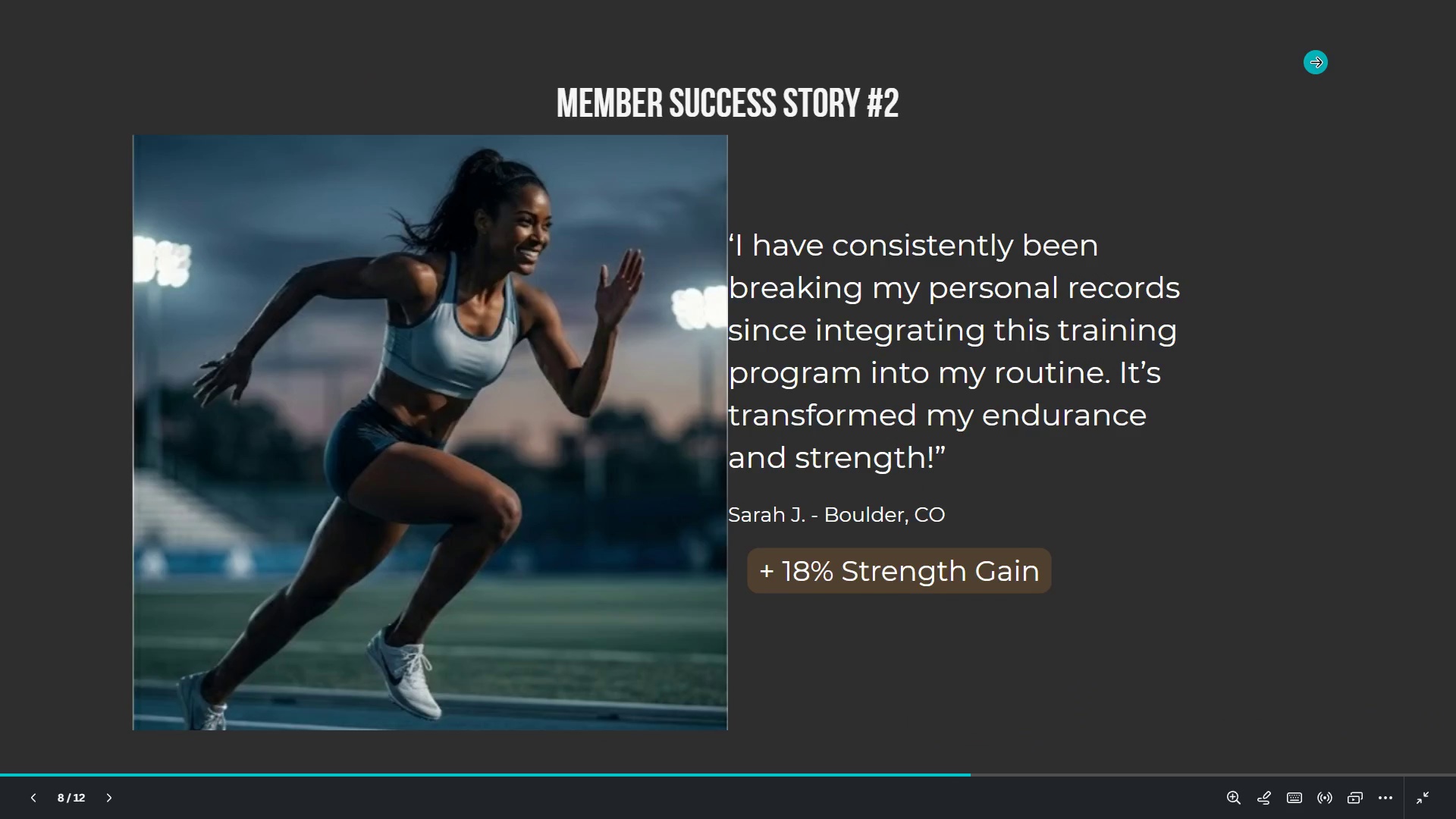 
key(ArrowLeft)
 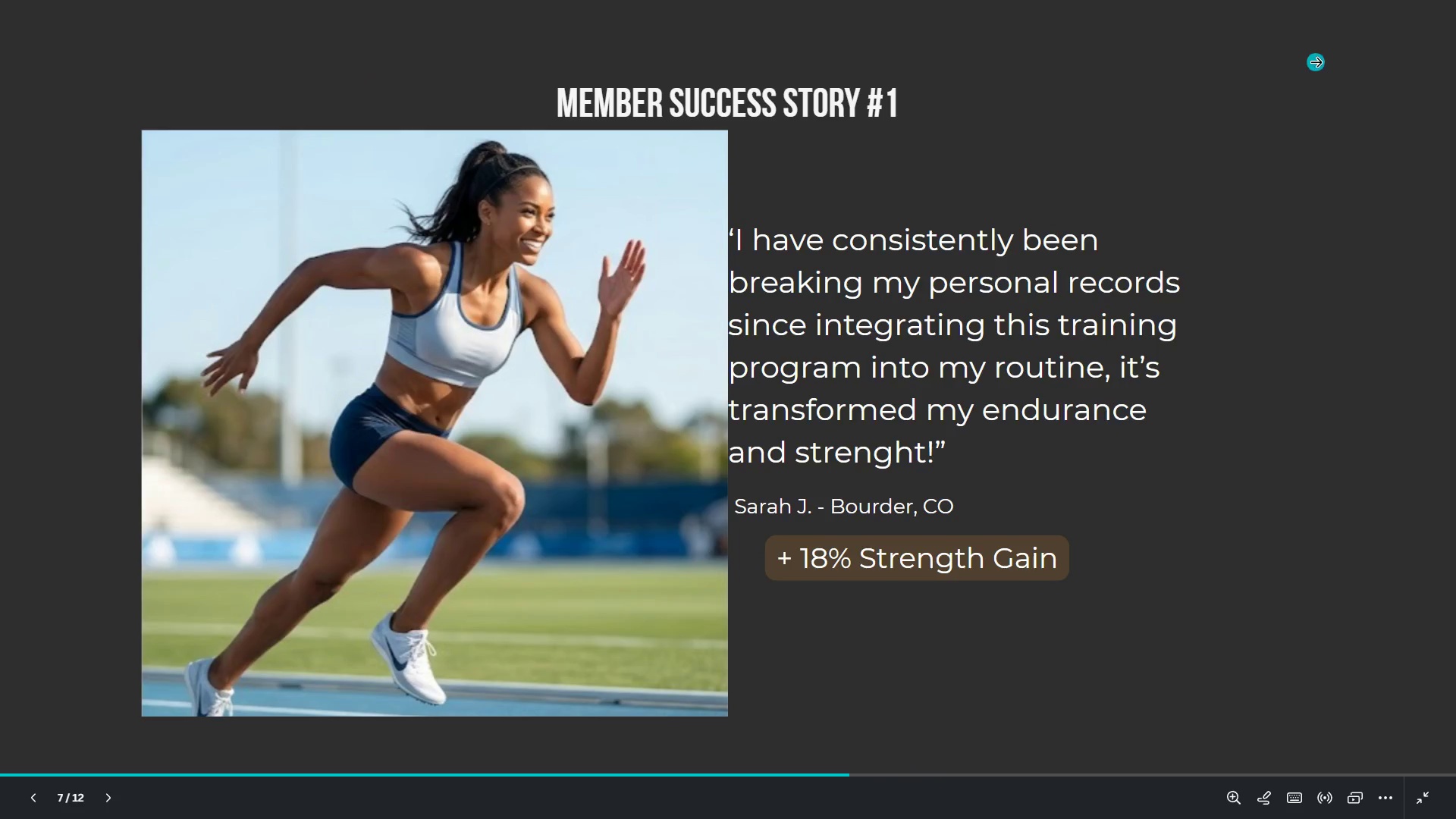 
key(ArrowRight)
 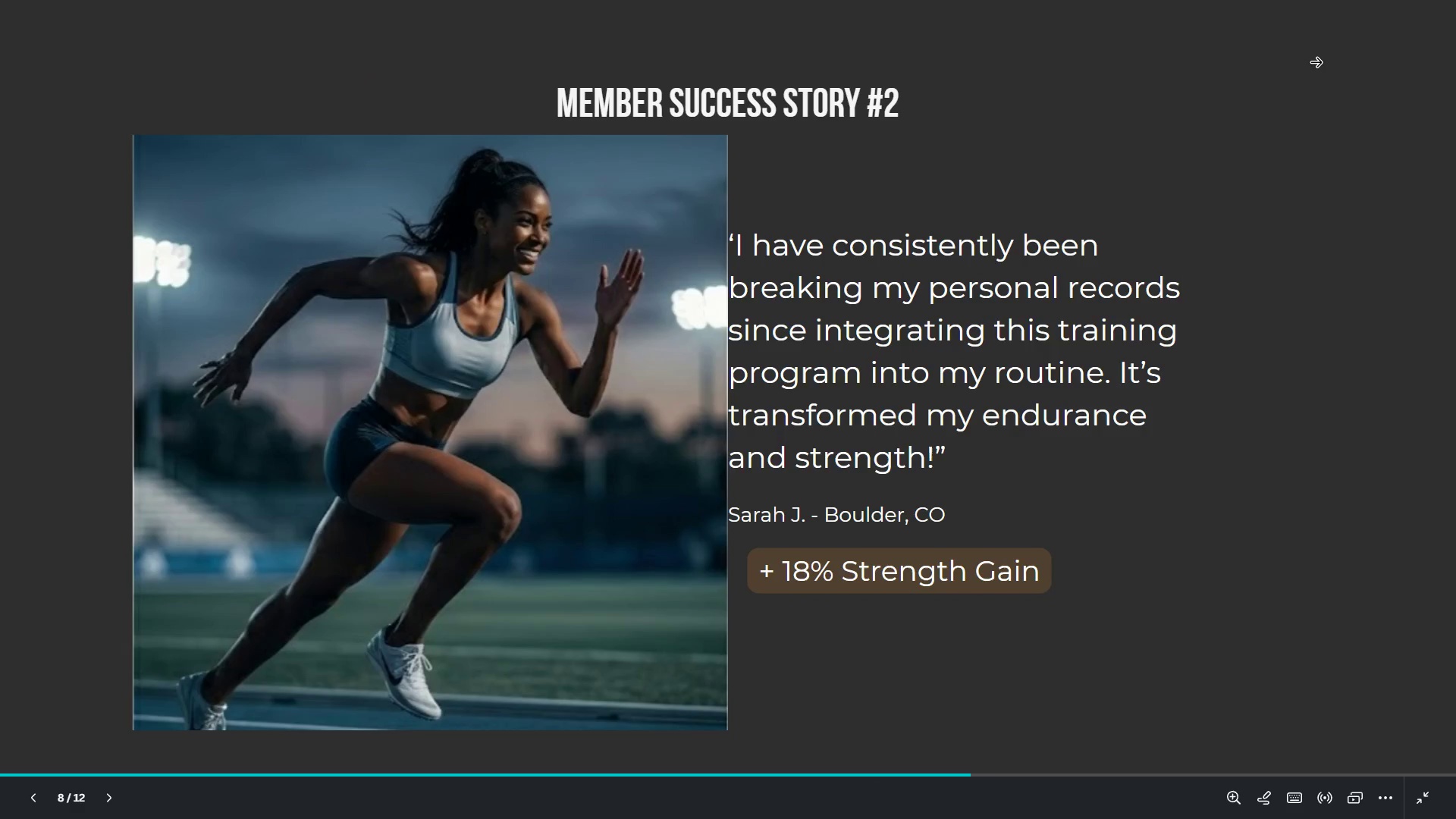 
key(ArrowRight)
 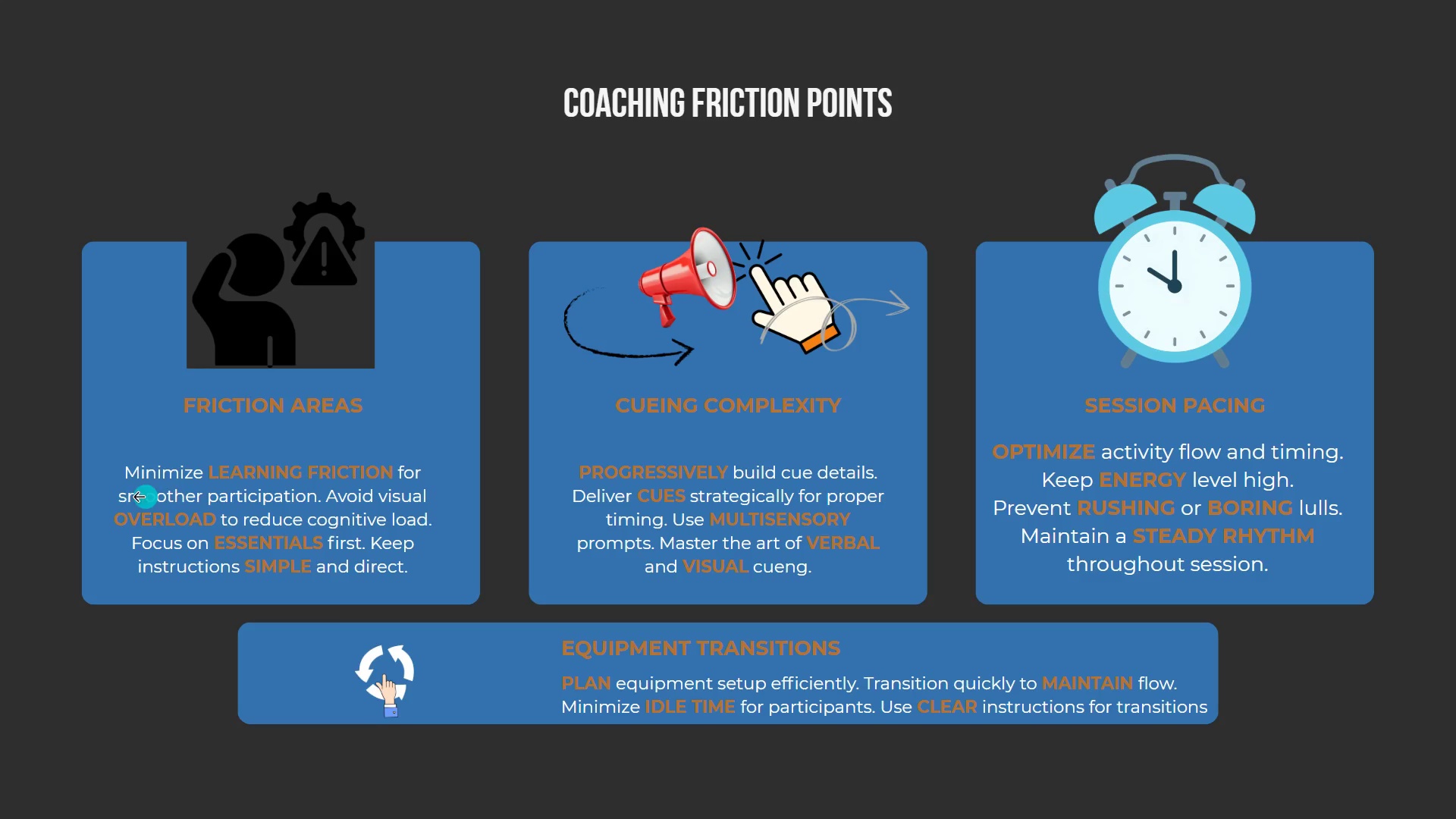 
wait(25.38)
 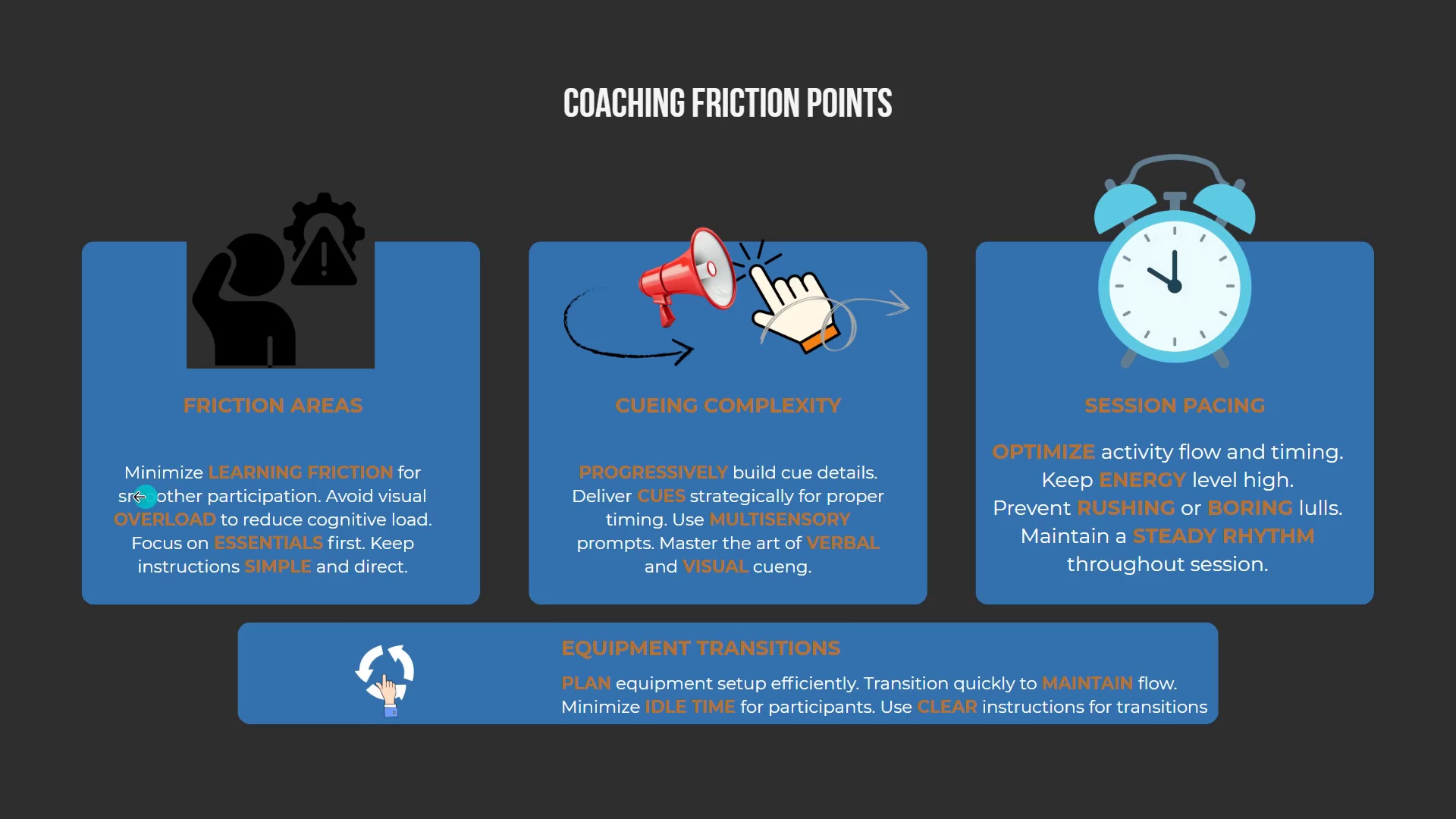 
left_click([1310, 692])
 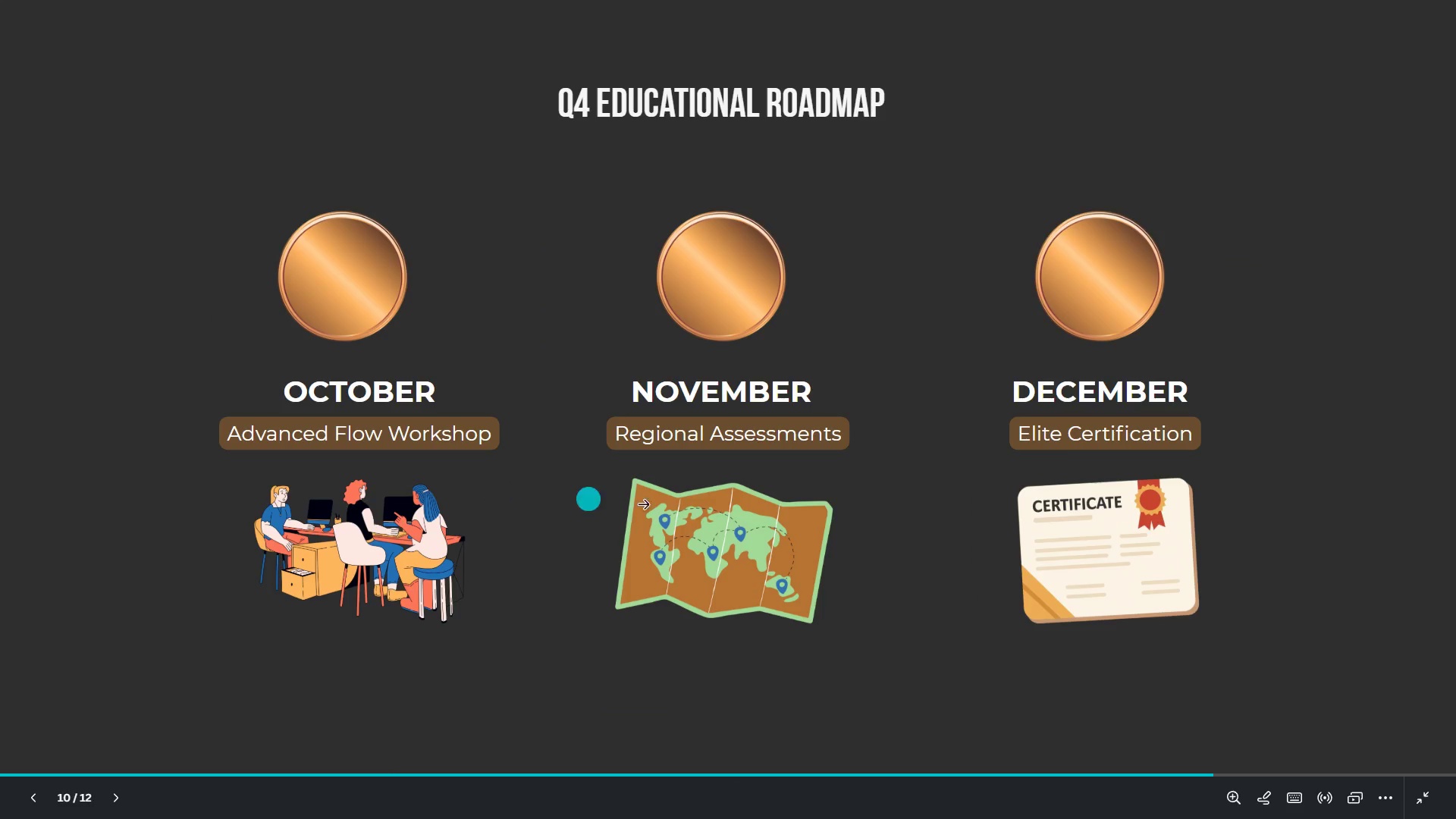 
left_click([913, 563])
 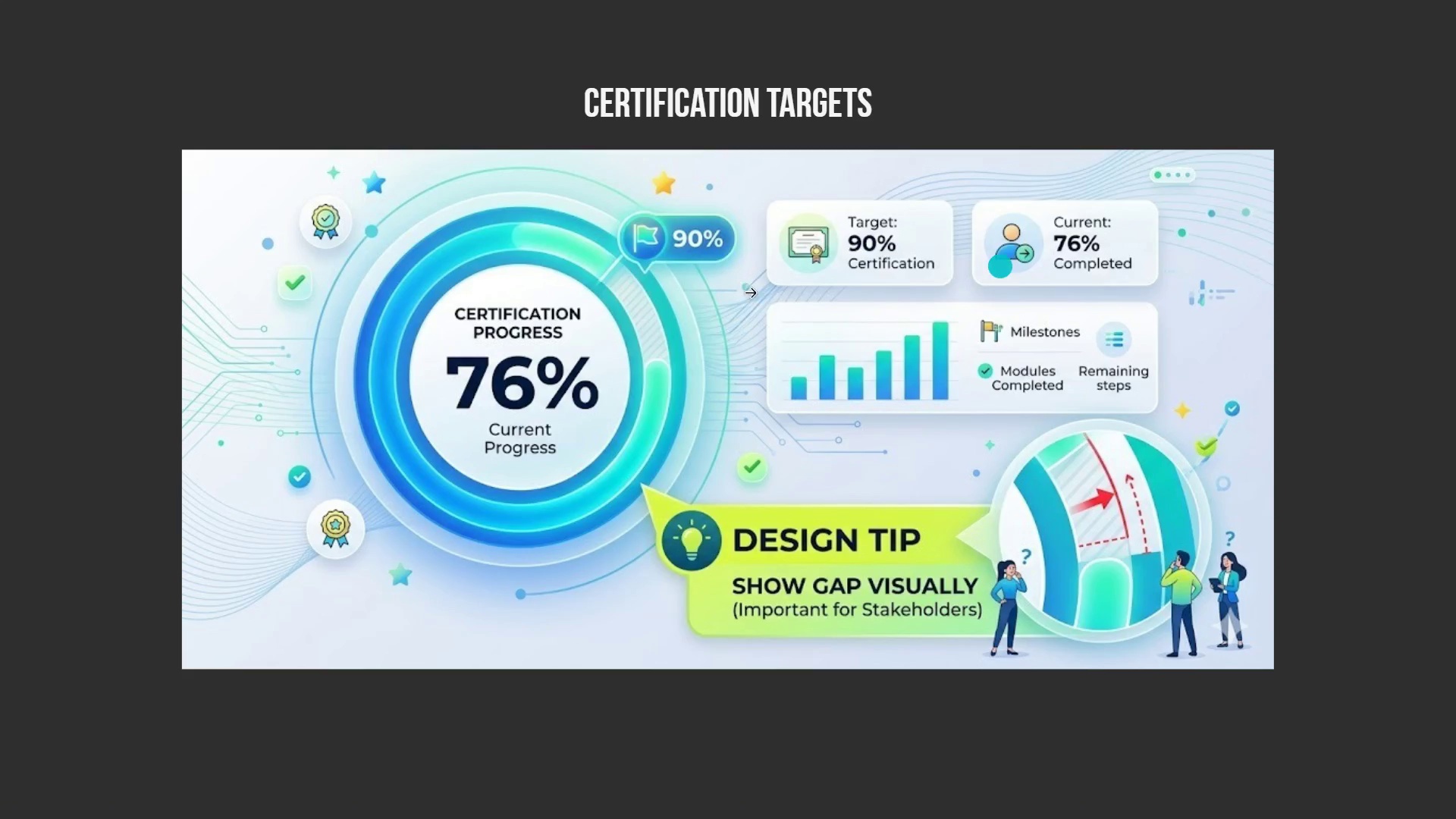 
left_click([1321, 568])
 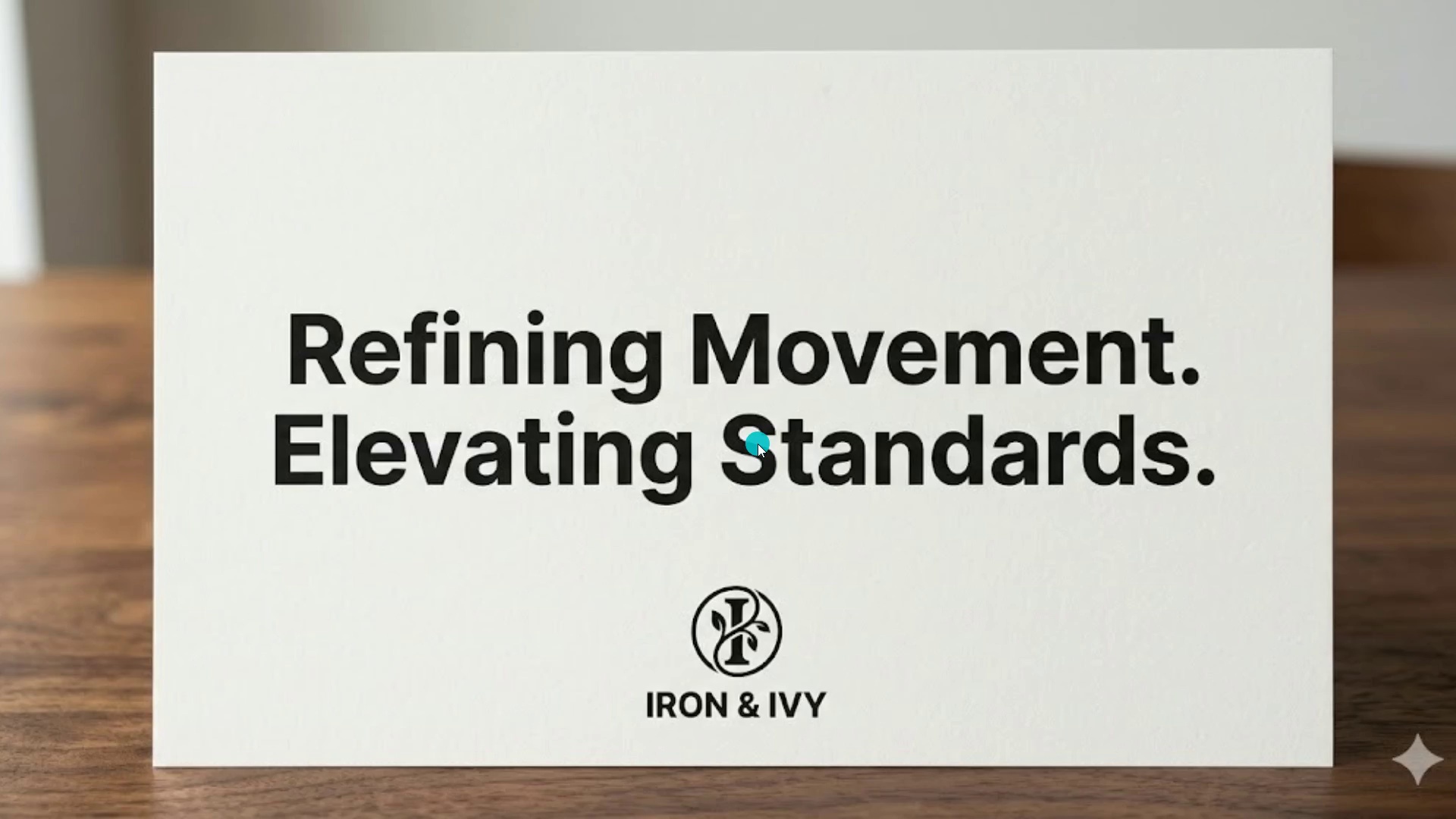 
key(Escape)
 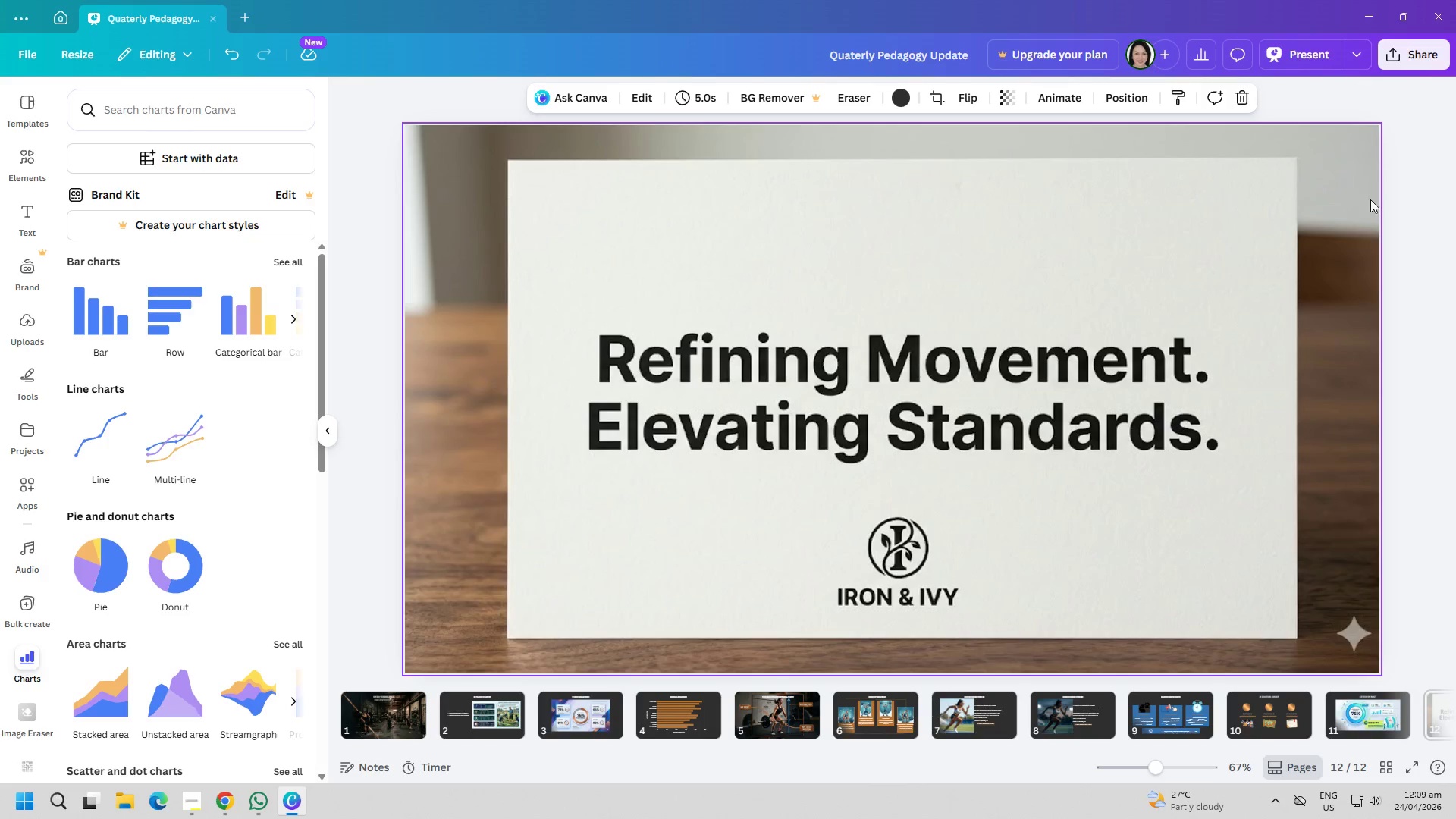 
left_click([1423, 58])
 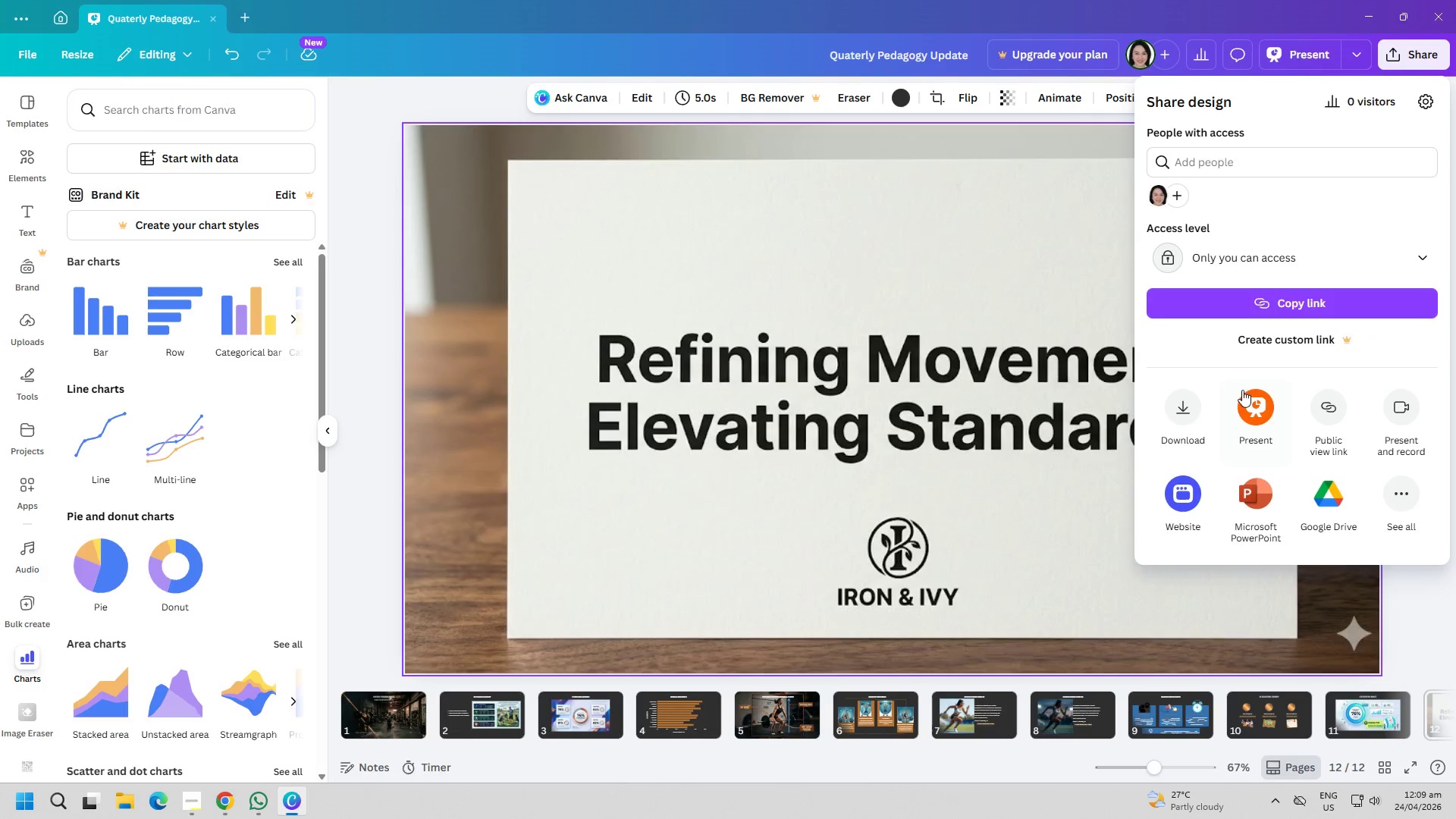 
left_click([1181, 419])
 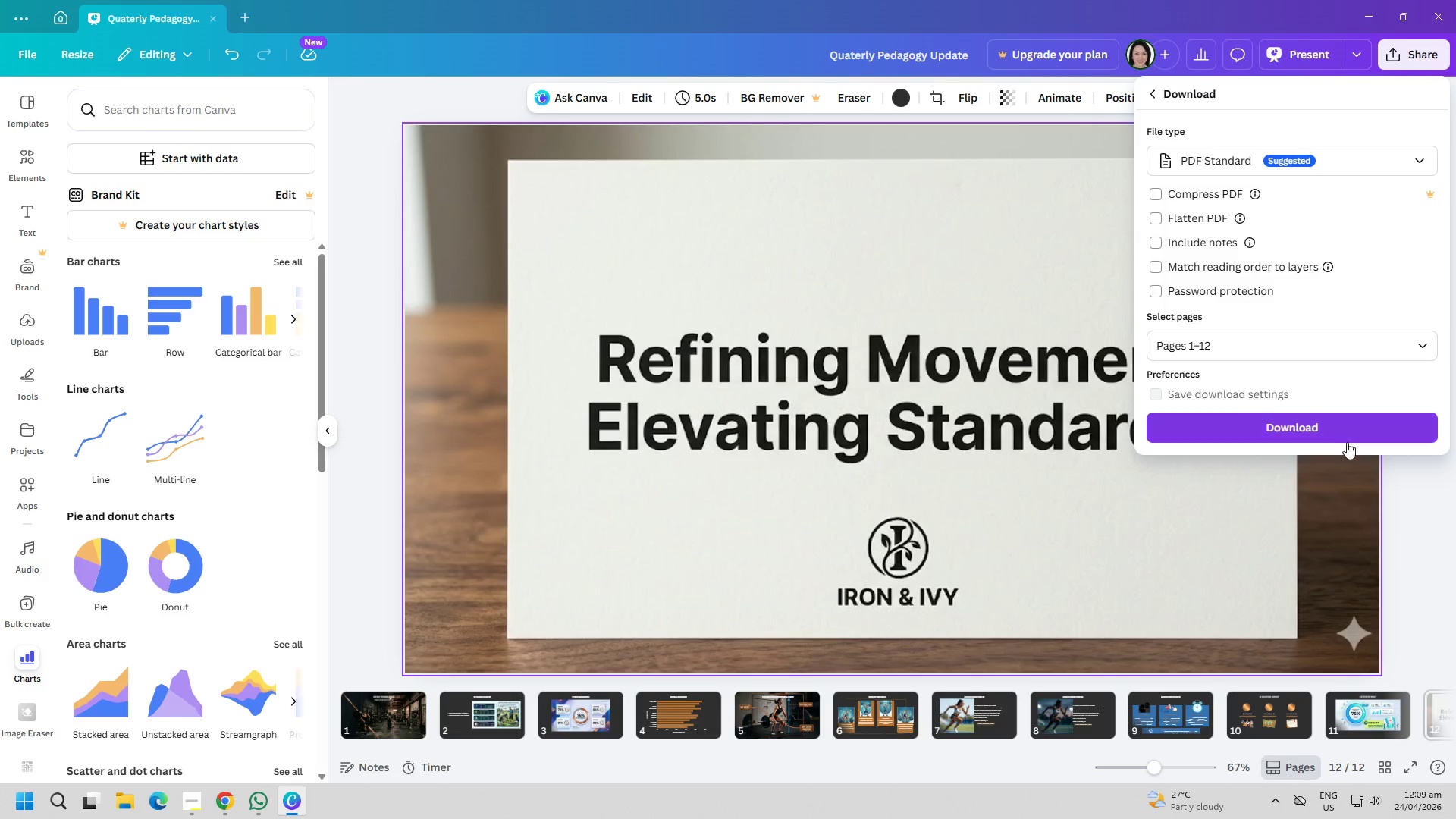 
left_click([1307, 430])
 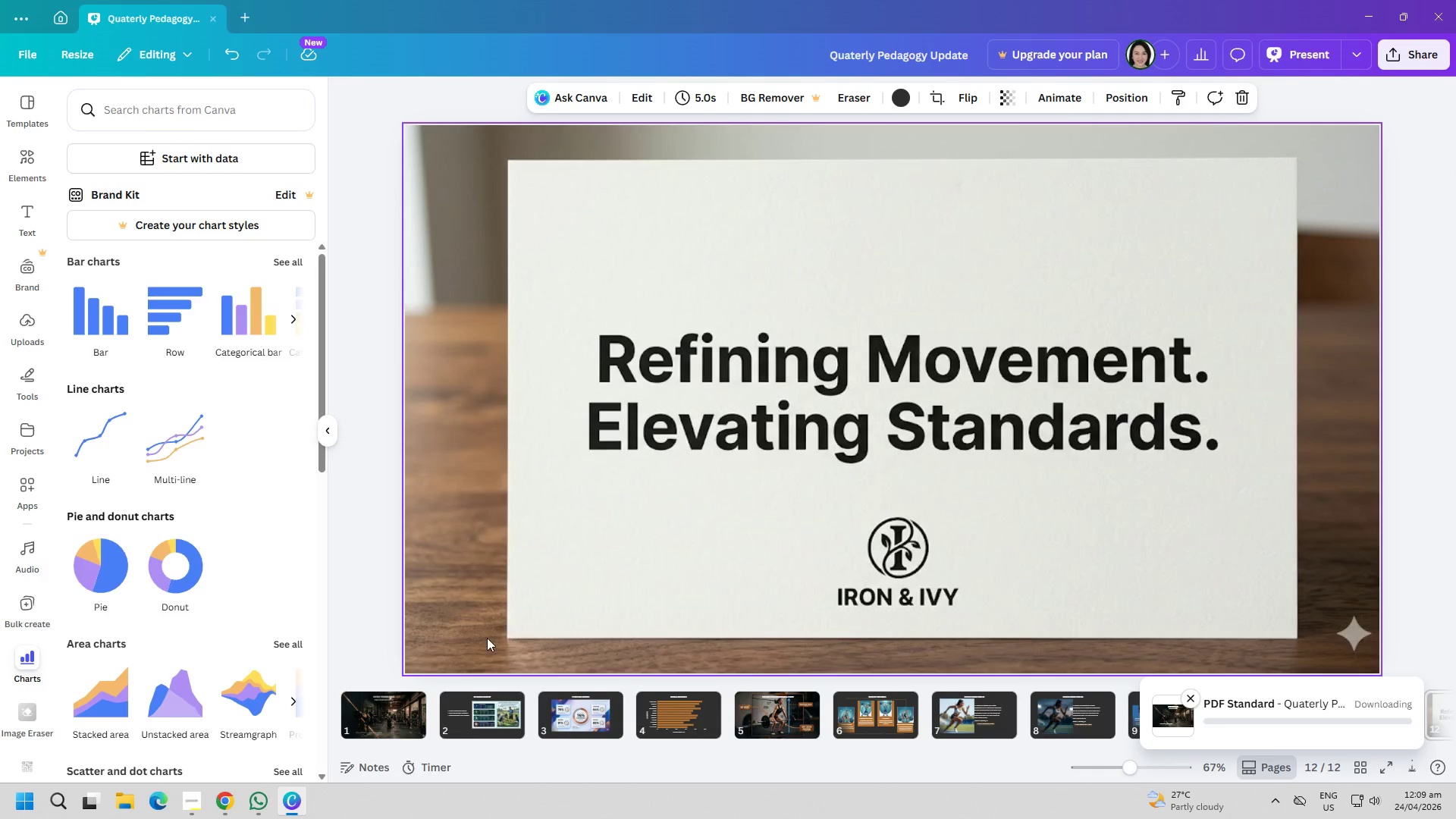 
left_click([416, 702])
 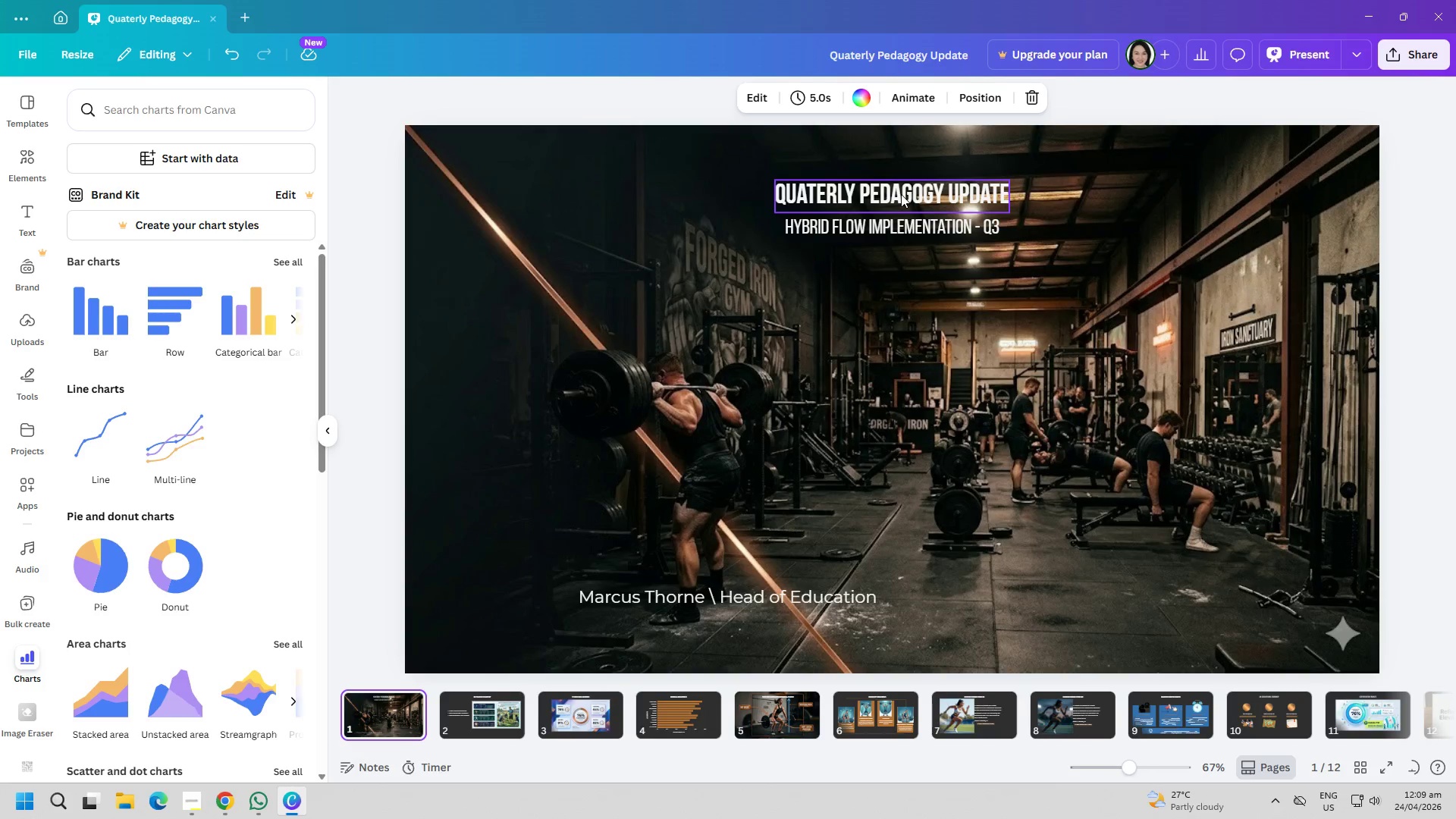 
scroll: coordinate [451, 697], scroll_direction: up, amount: 1.0
 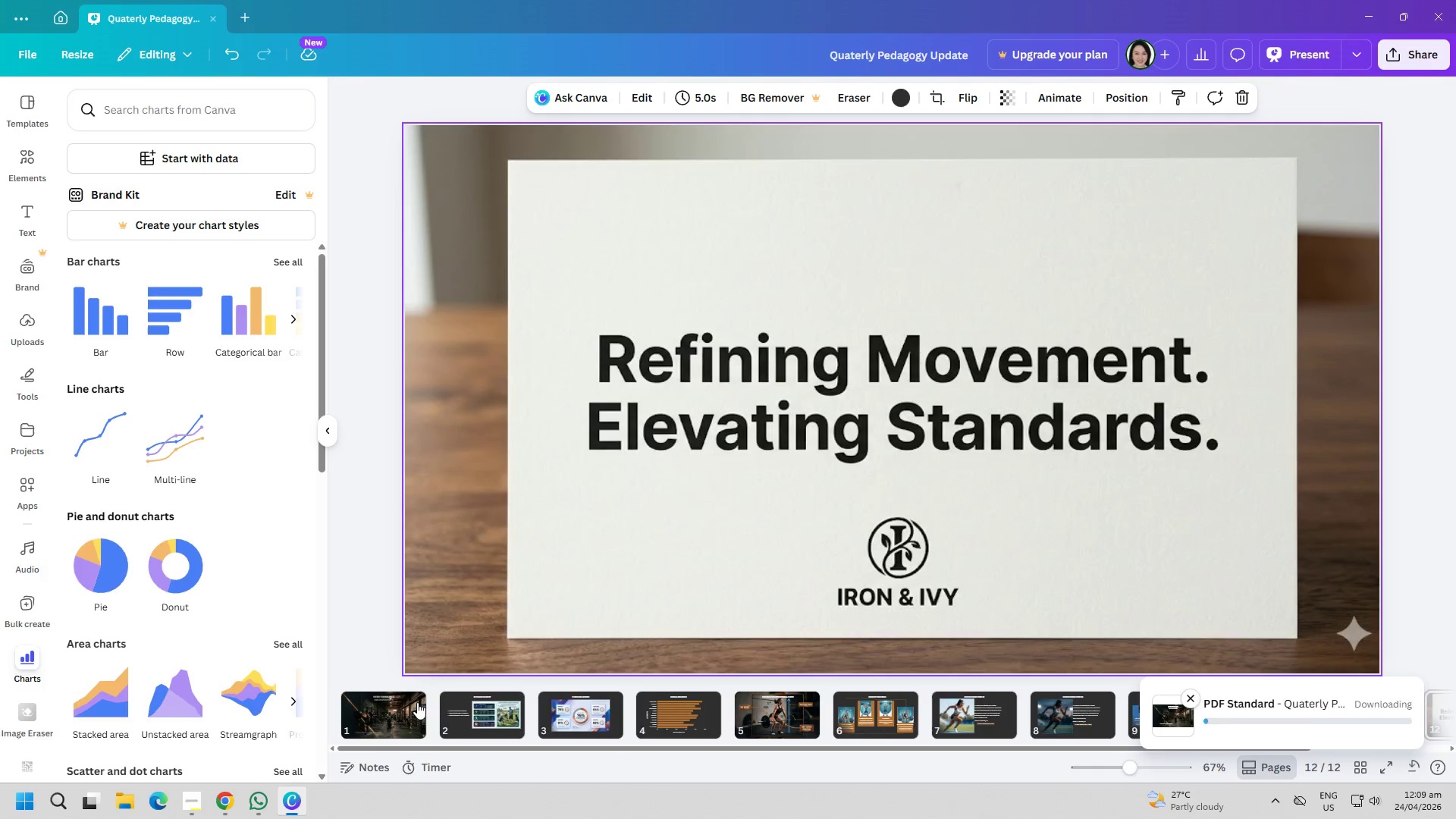 
double_click([901, 194])
 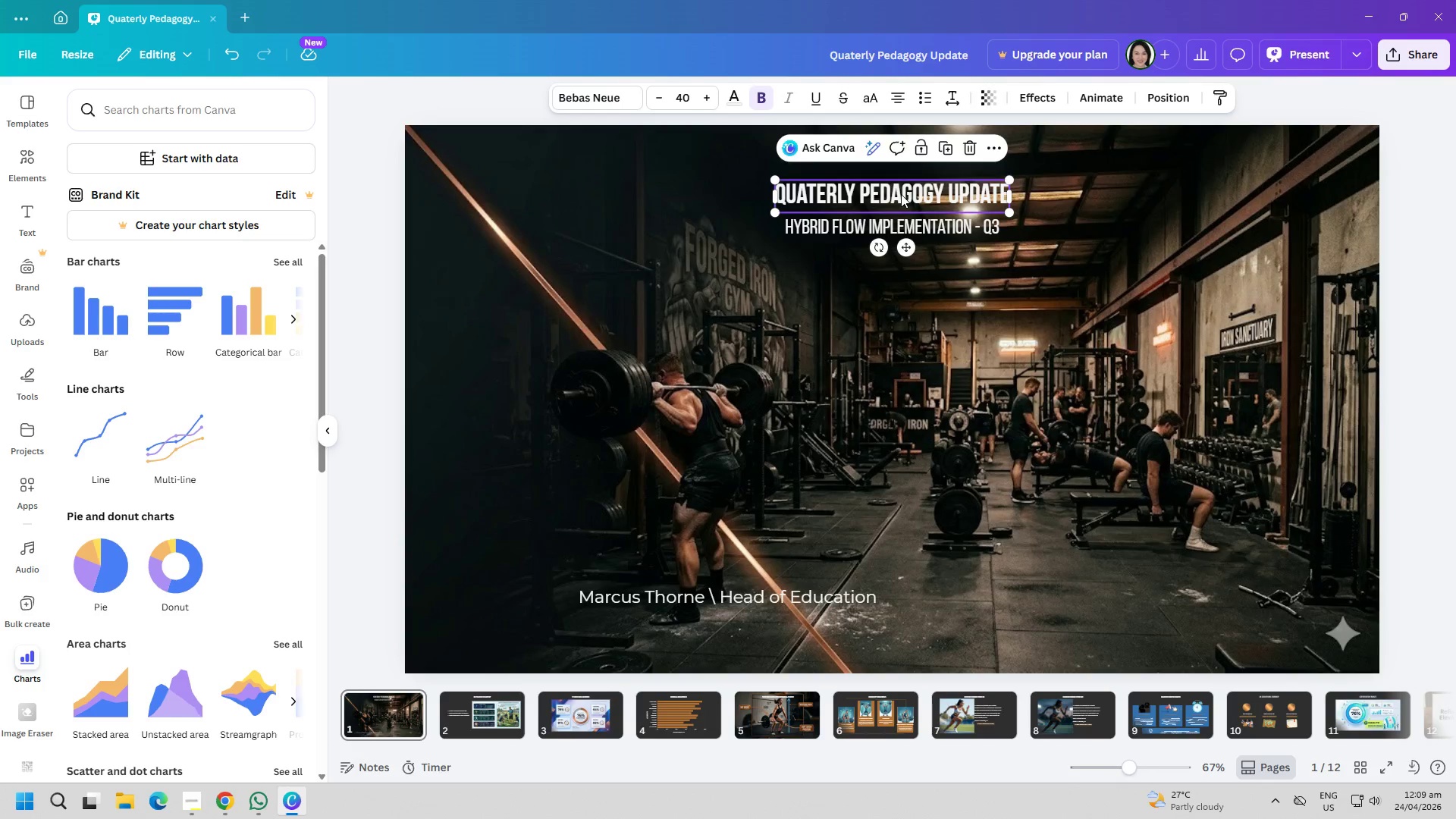 
triple_click([901, 194])
 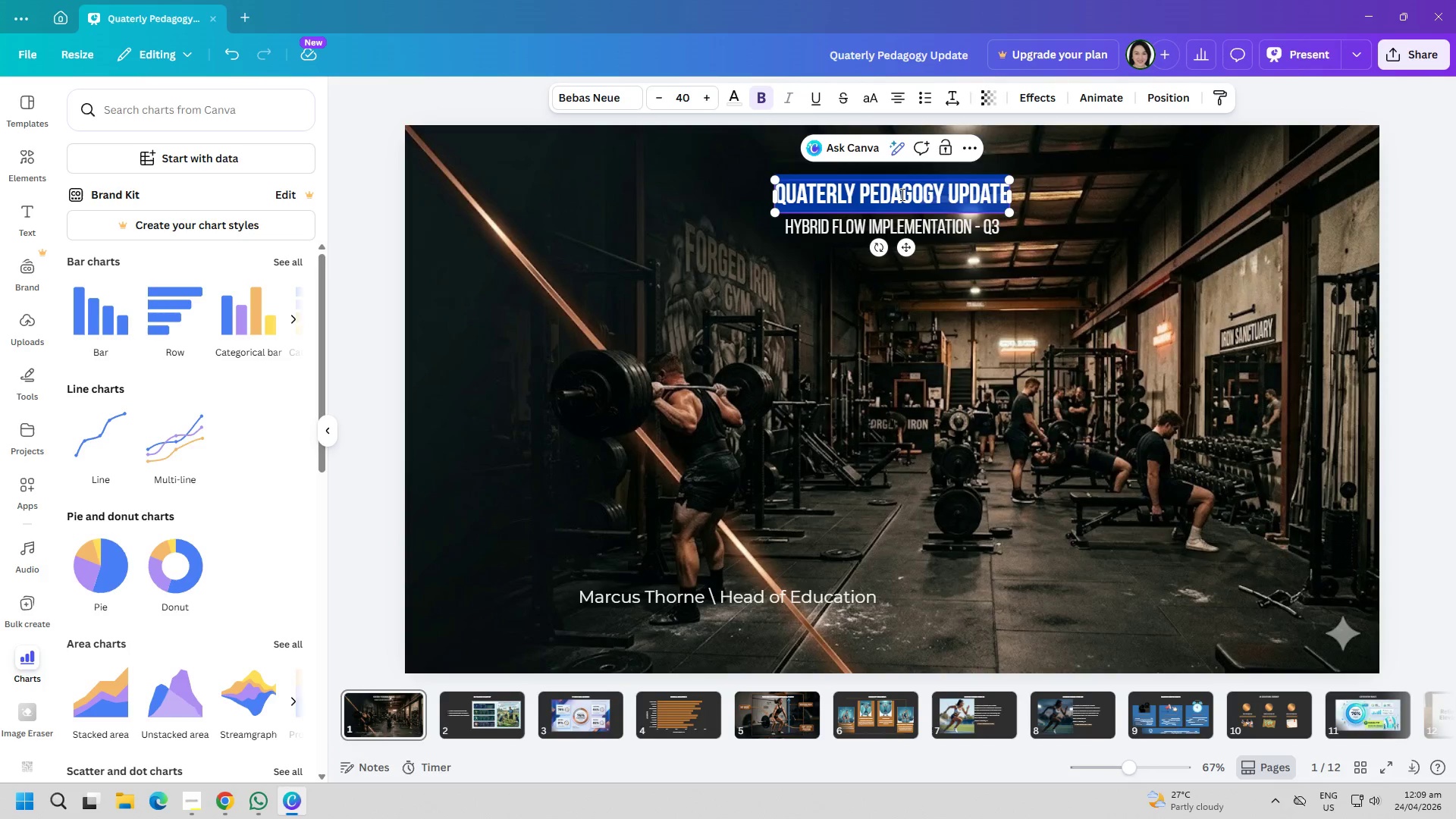 
triple_click([901, 194])
 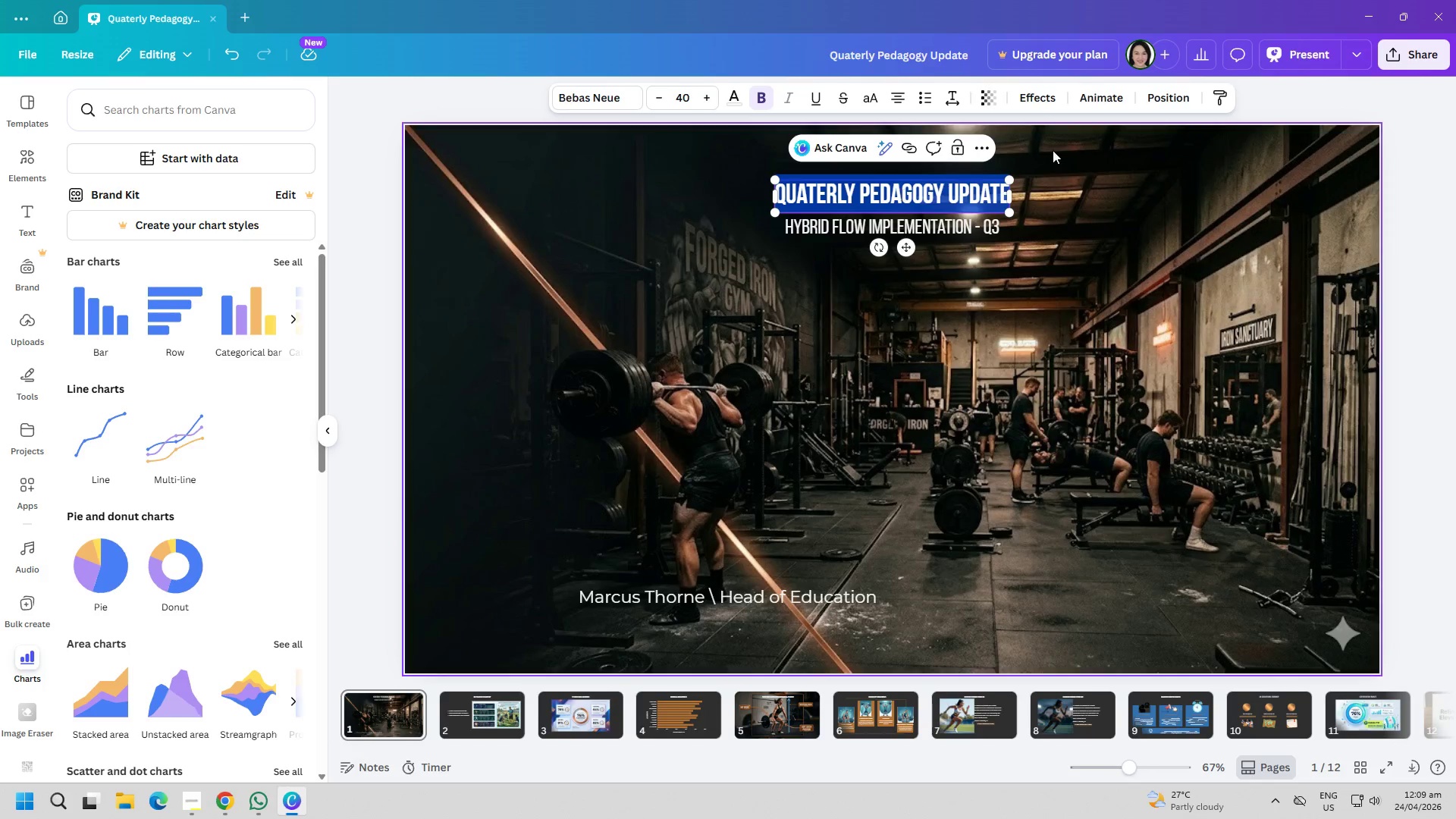 
key(Control+ControlLeft)
 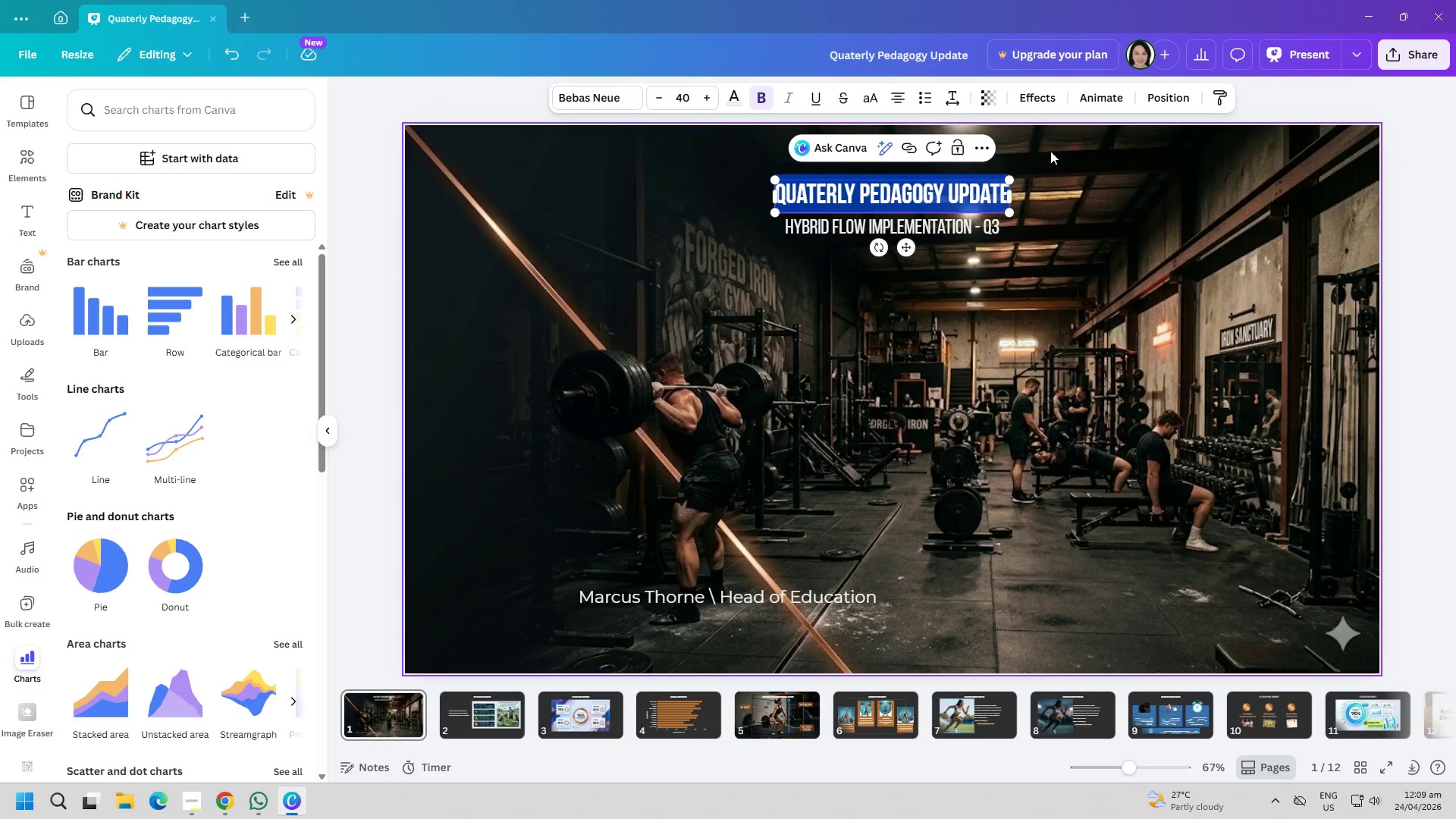 
key(Control+C)
 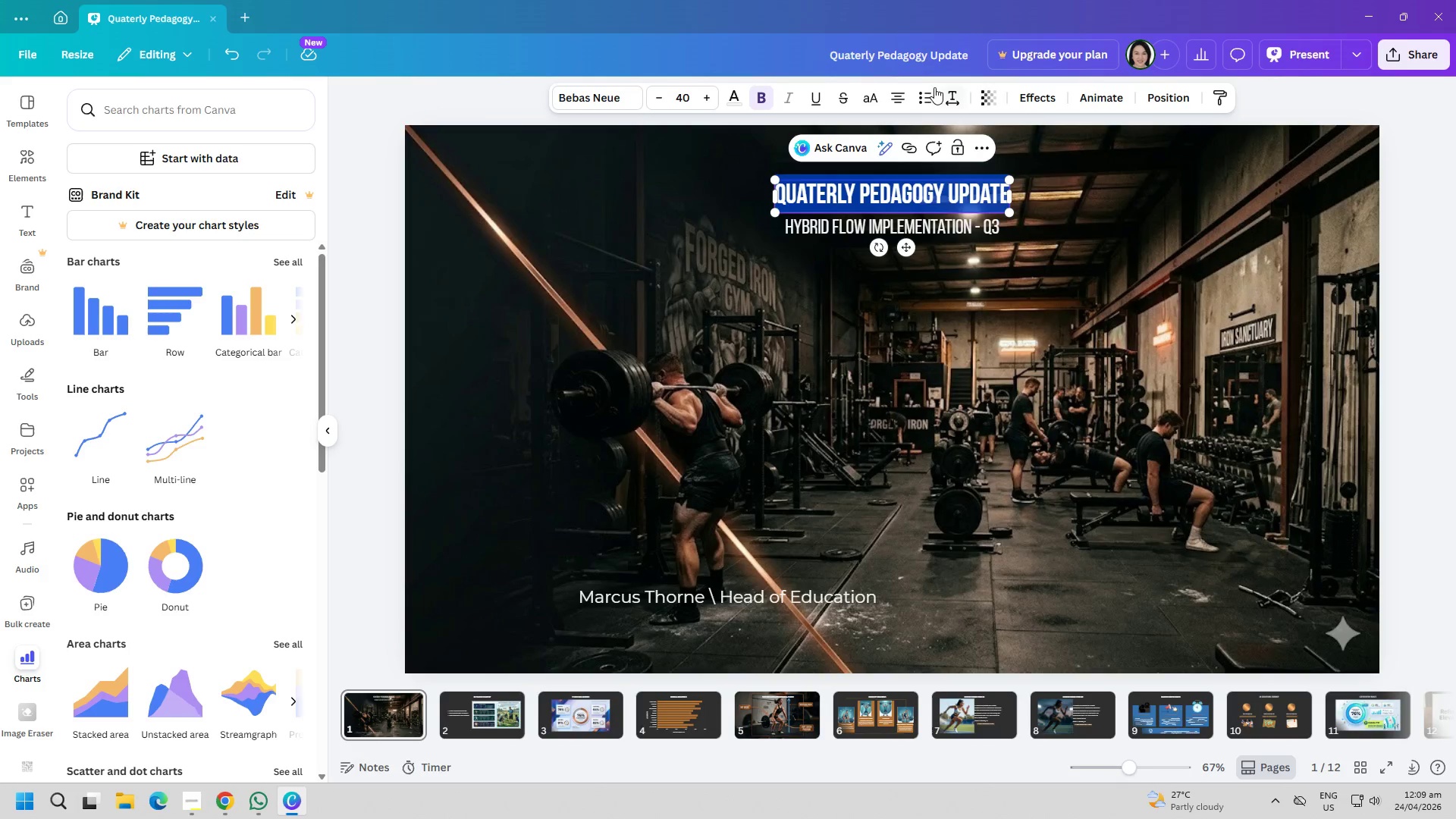 
left_click([914, 56])
 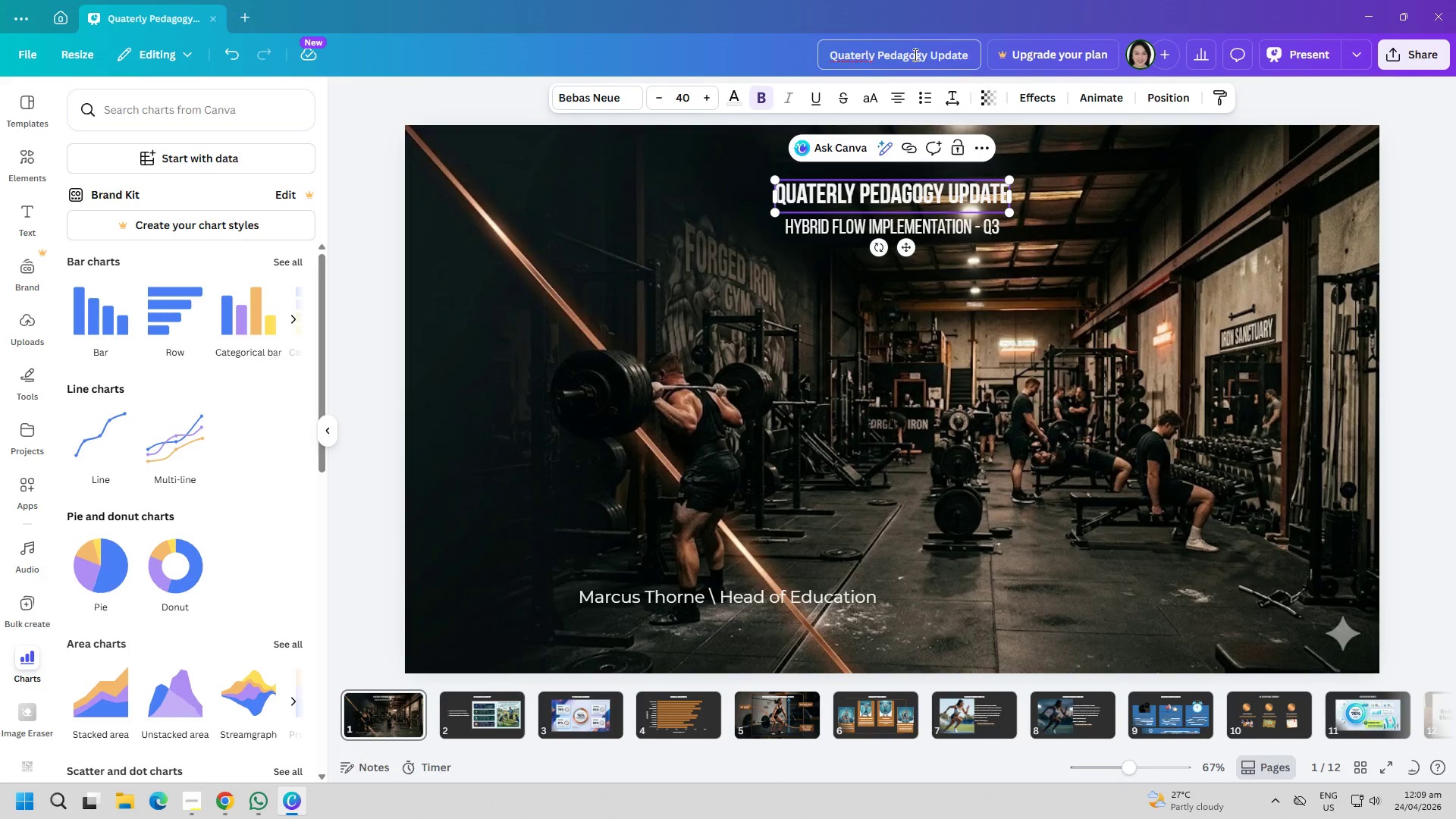 
triple_click([914, 55])
 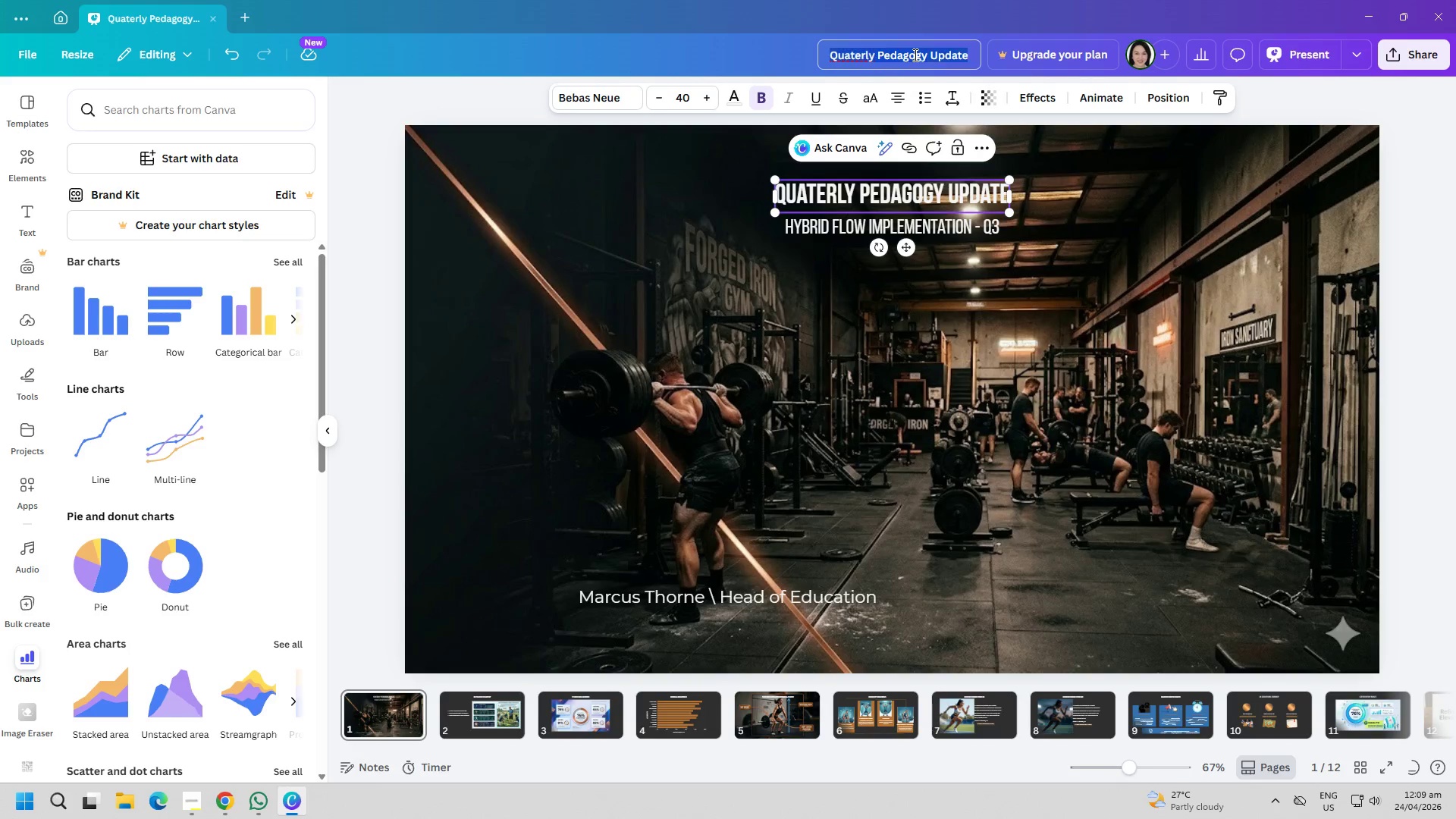 
key(Control+ControlLeft)
 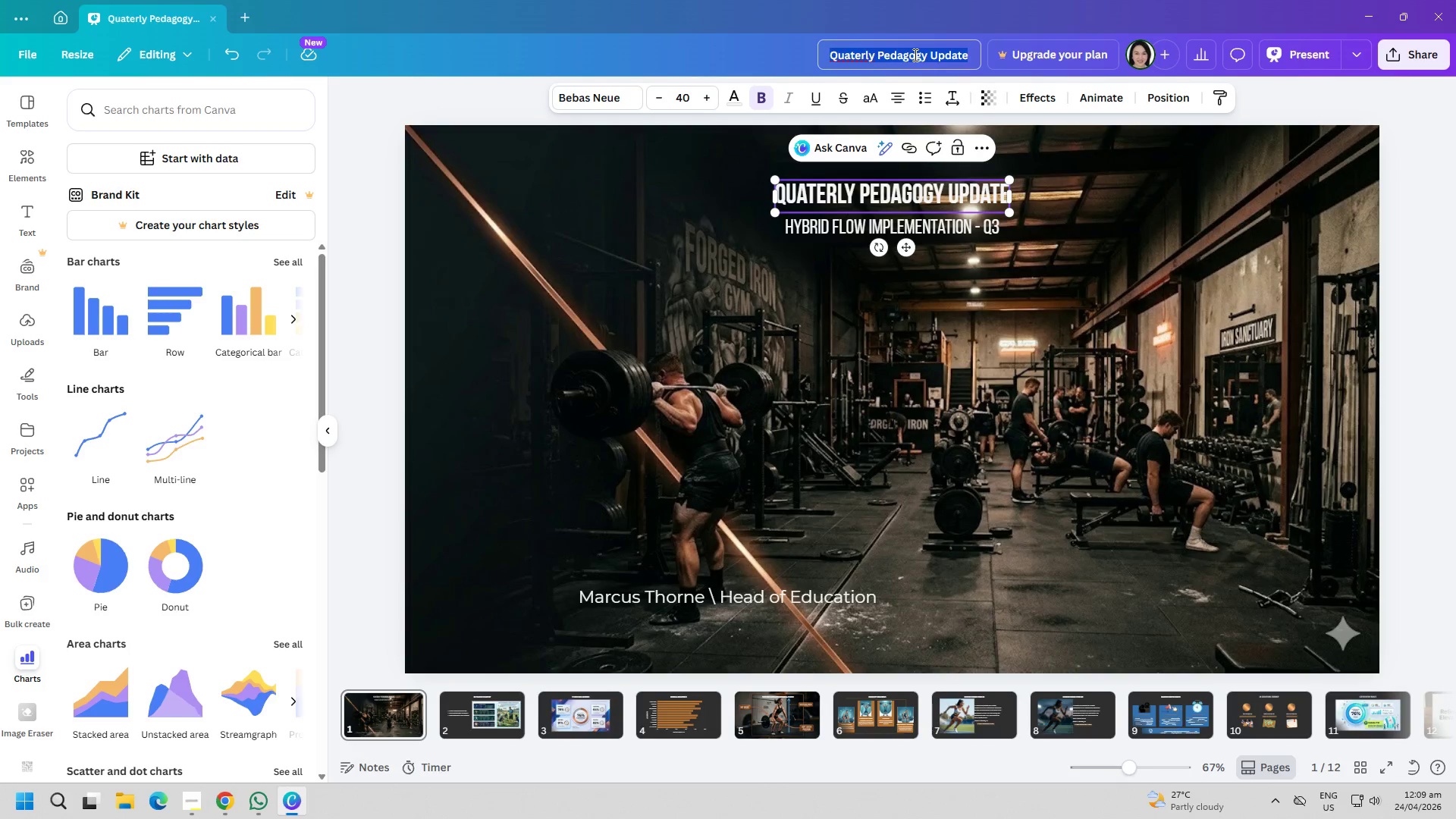 
key(Control+V)
 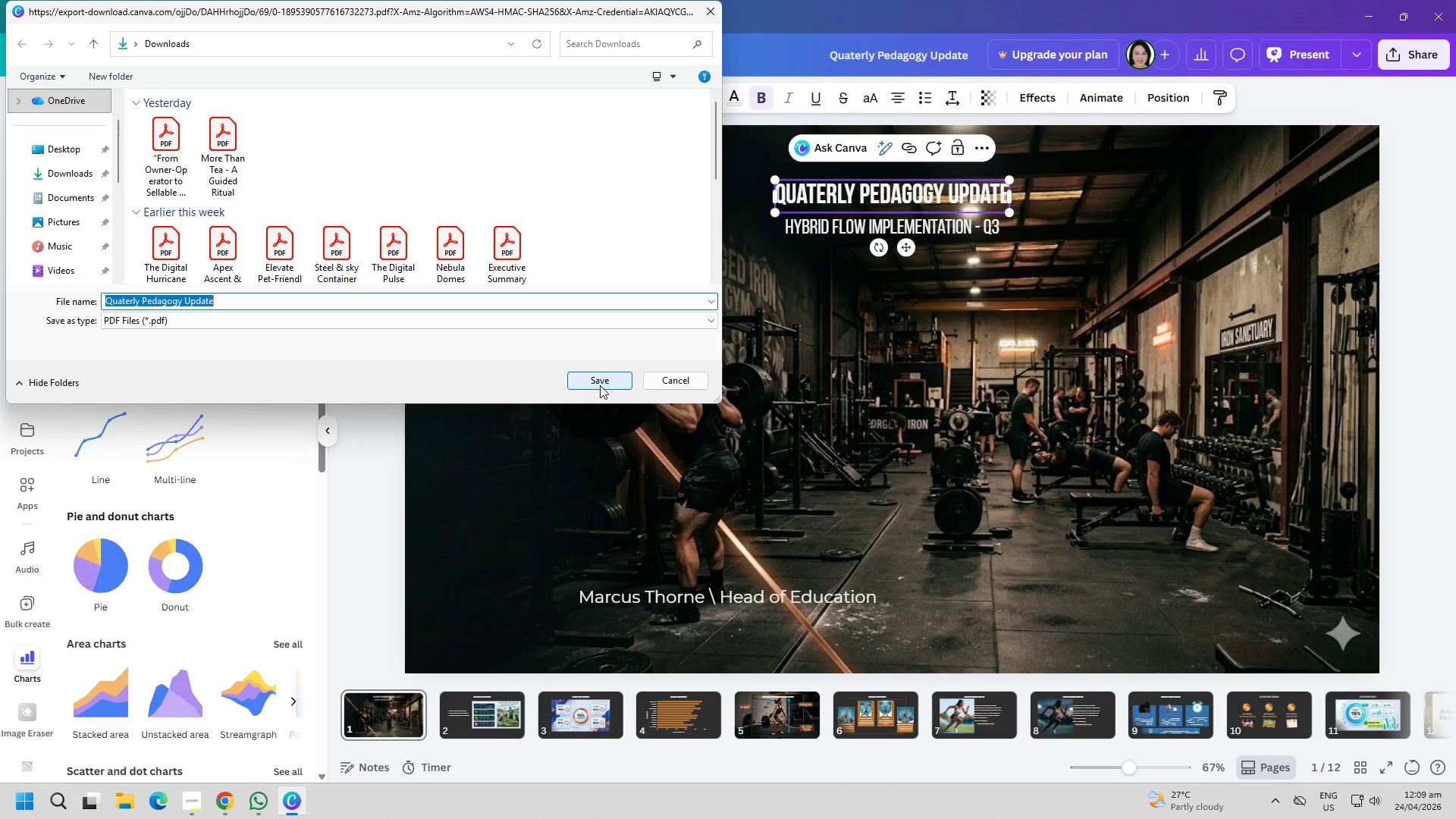 
wait(7.88)
 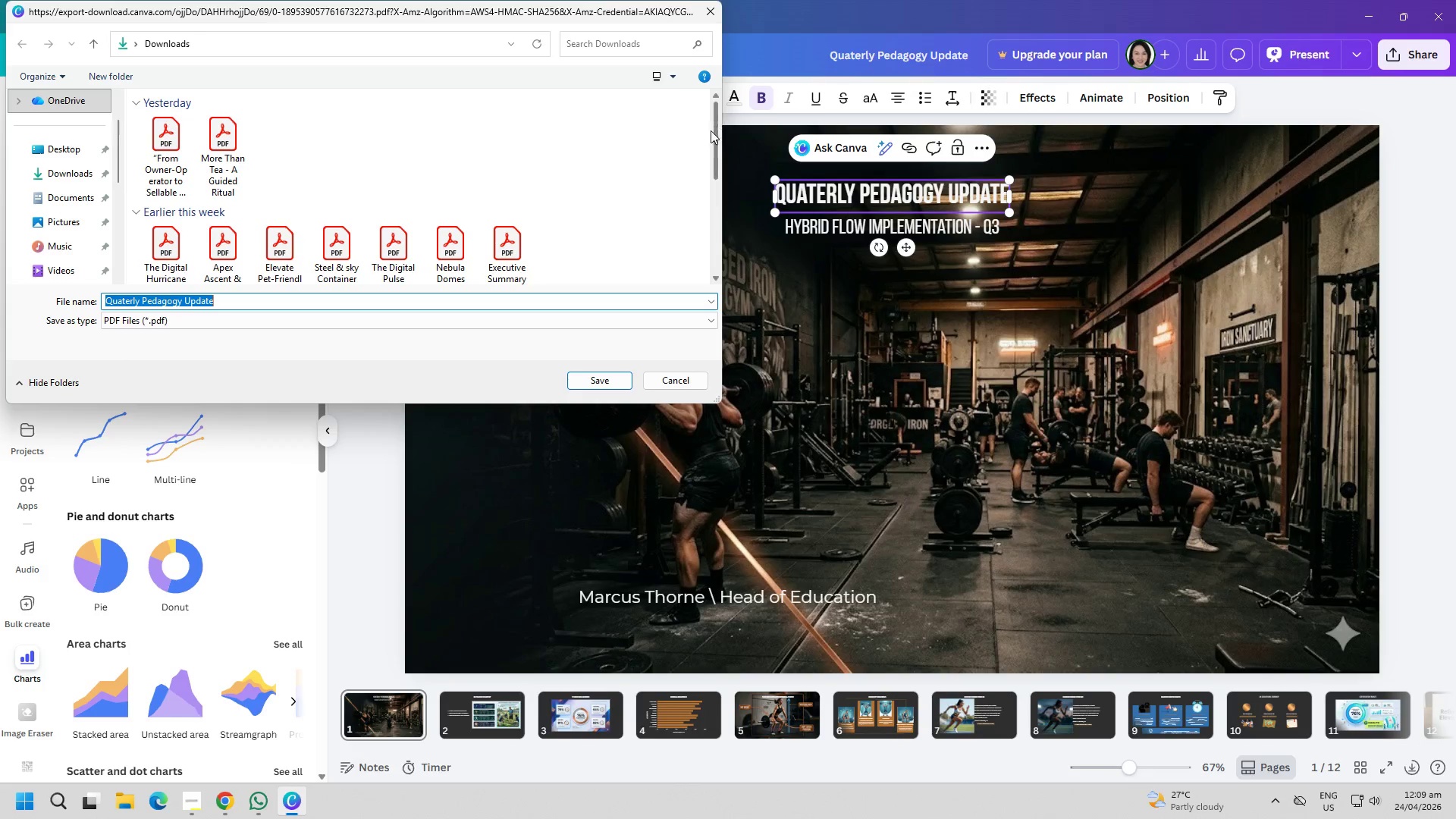 
left_click([654, 382])
 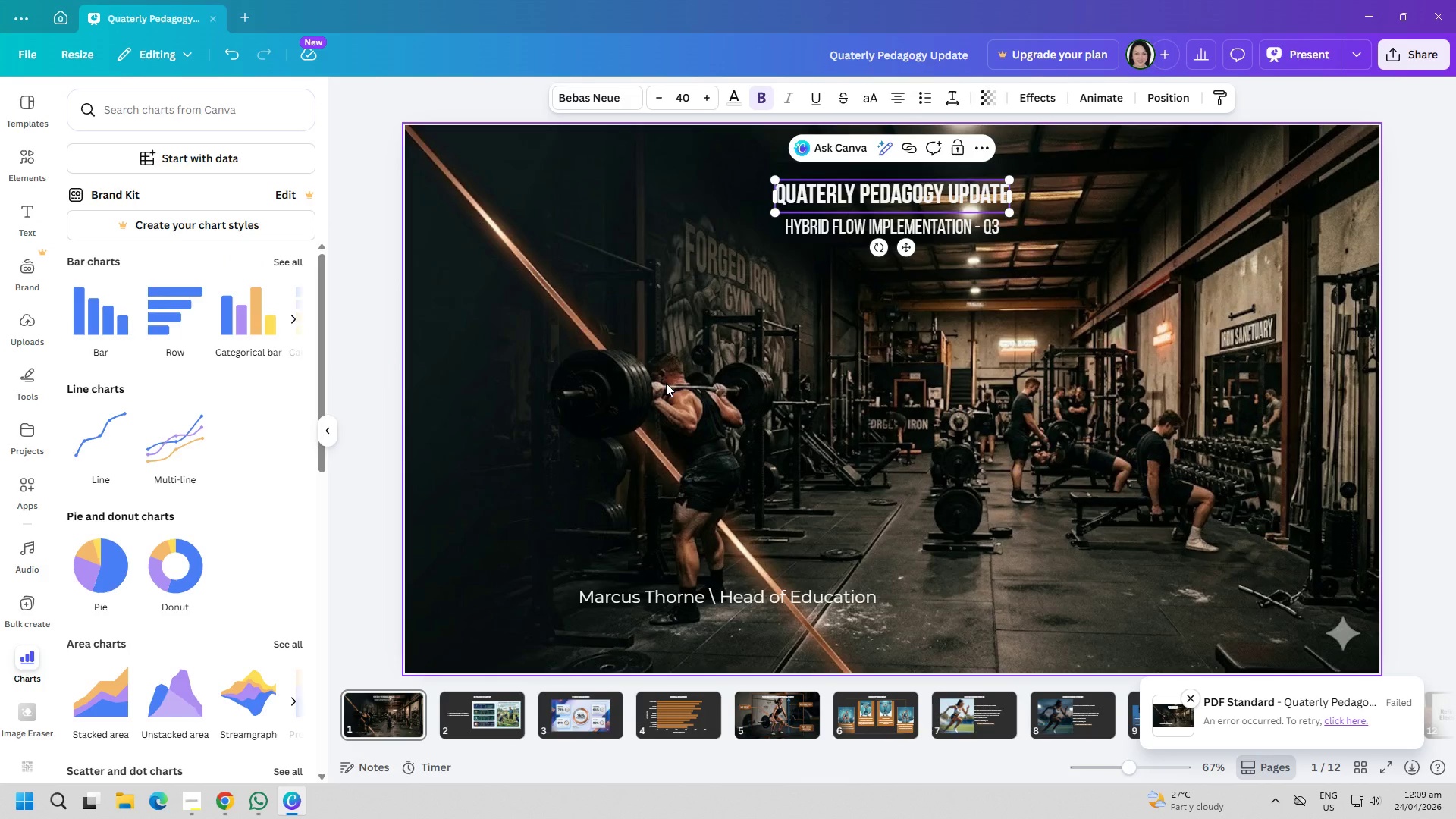 
wait(23.33)
 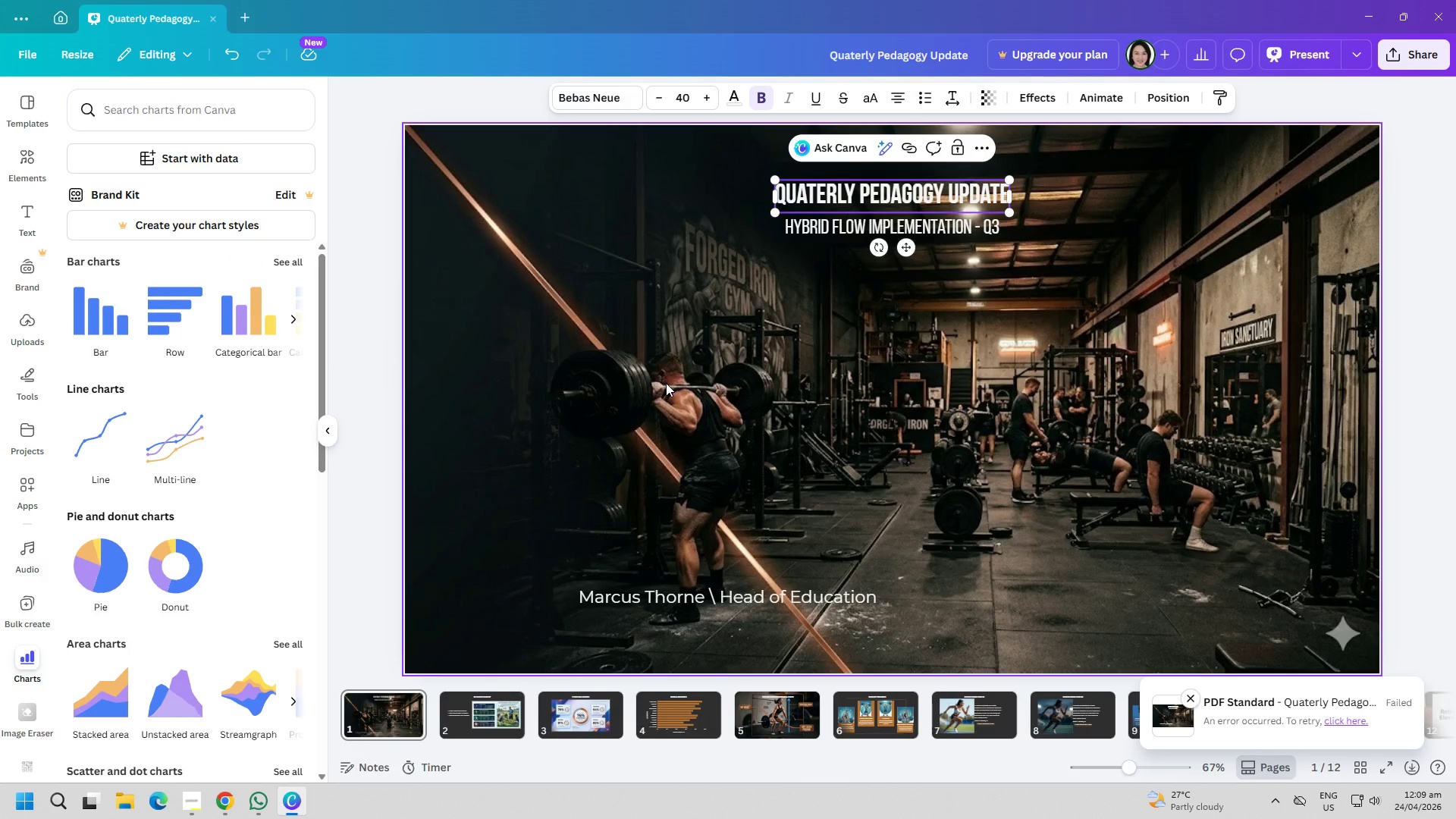 
left_click([203, 809])